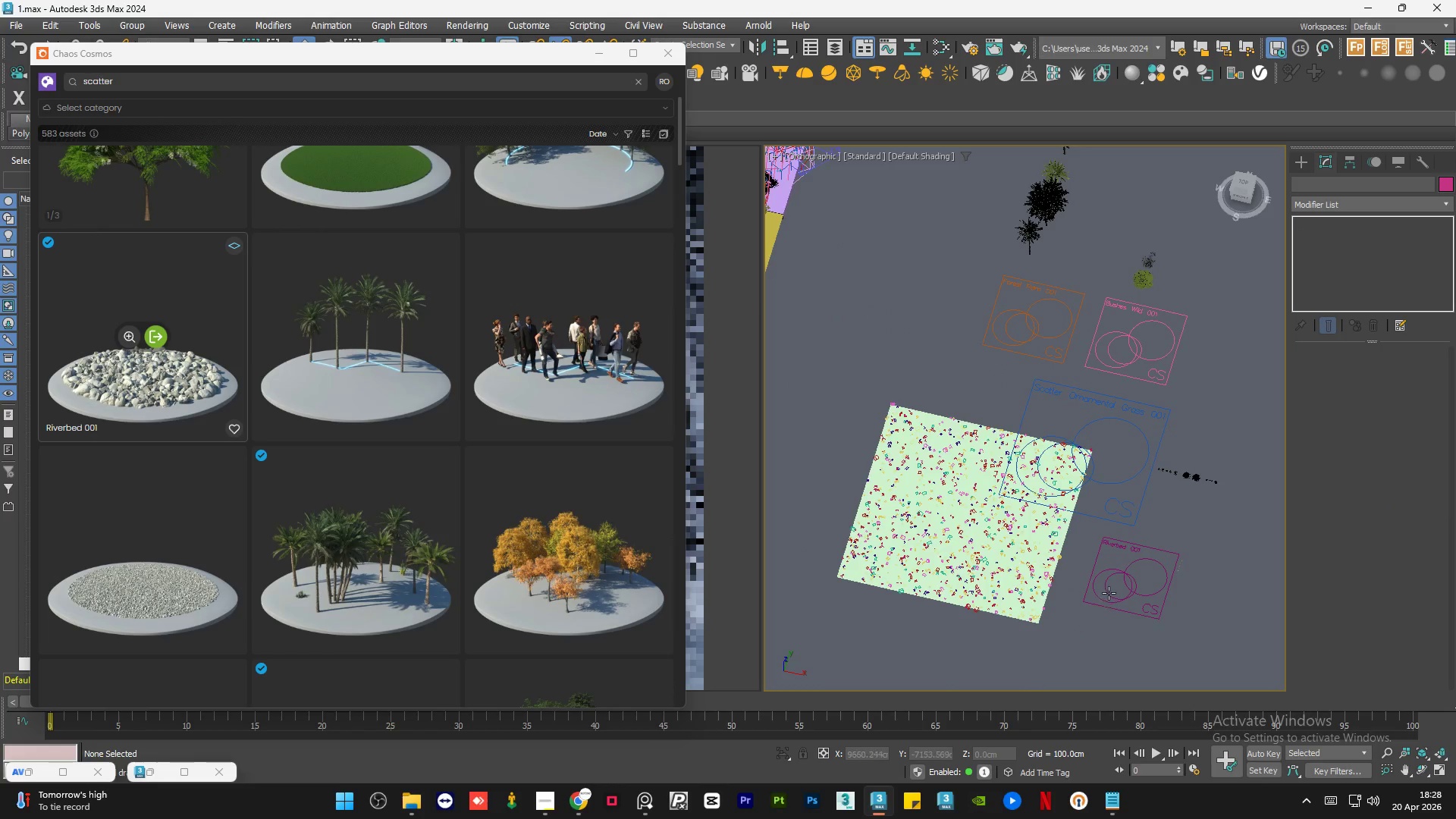 
scroll: coordinate [1188, 517], scroll_direction: down, amount: 3.0
 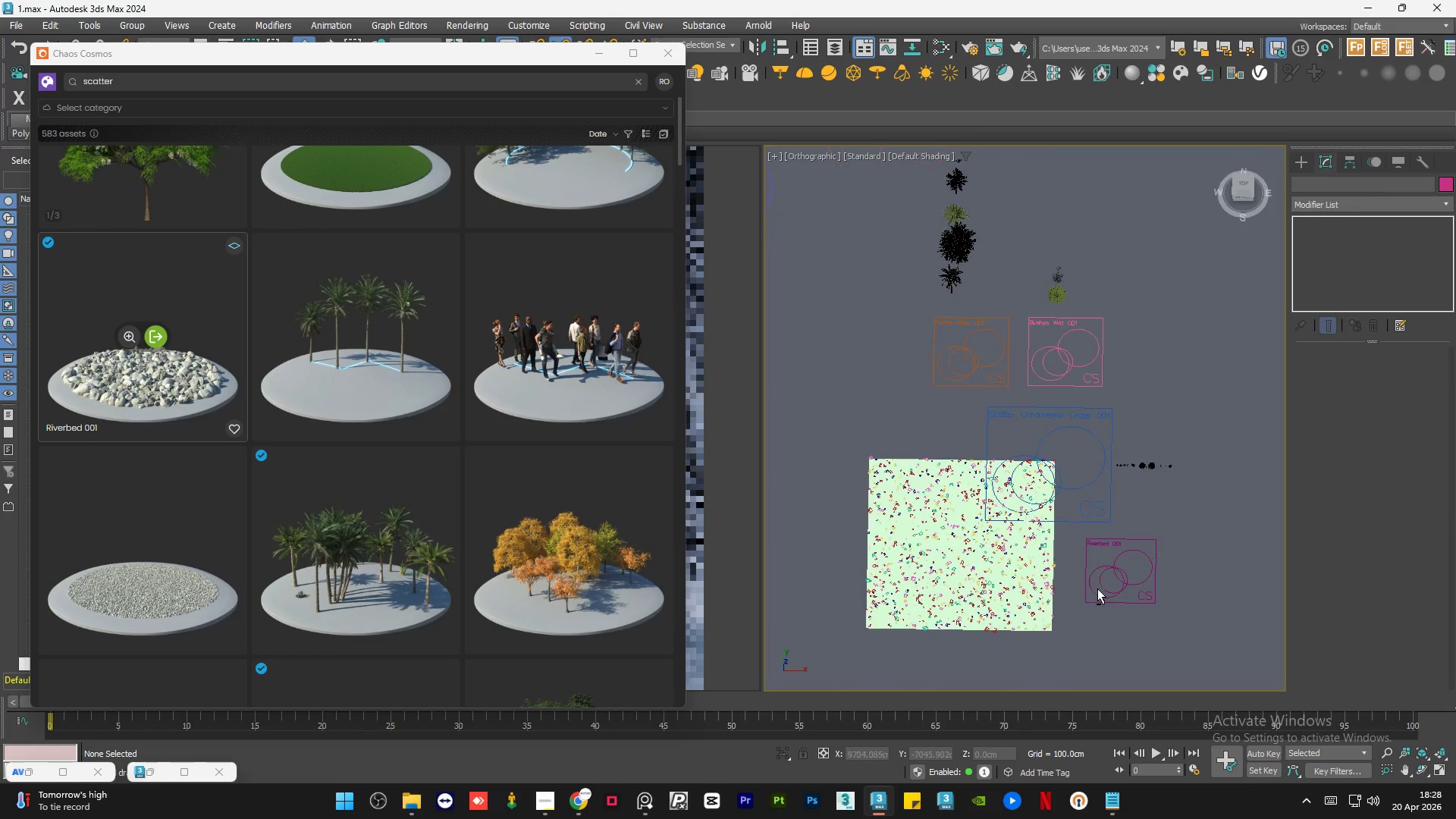 
scroll: coordinate [1073, 578], scroll_direction: up, amount: 1.0
 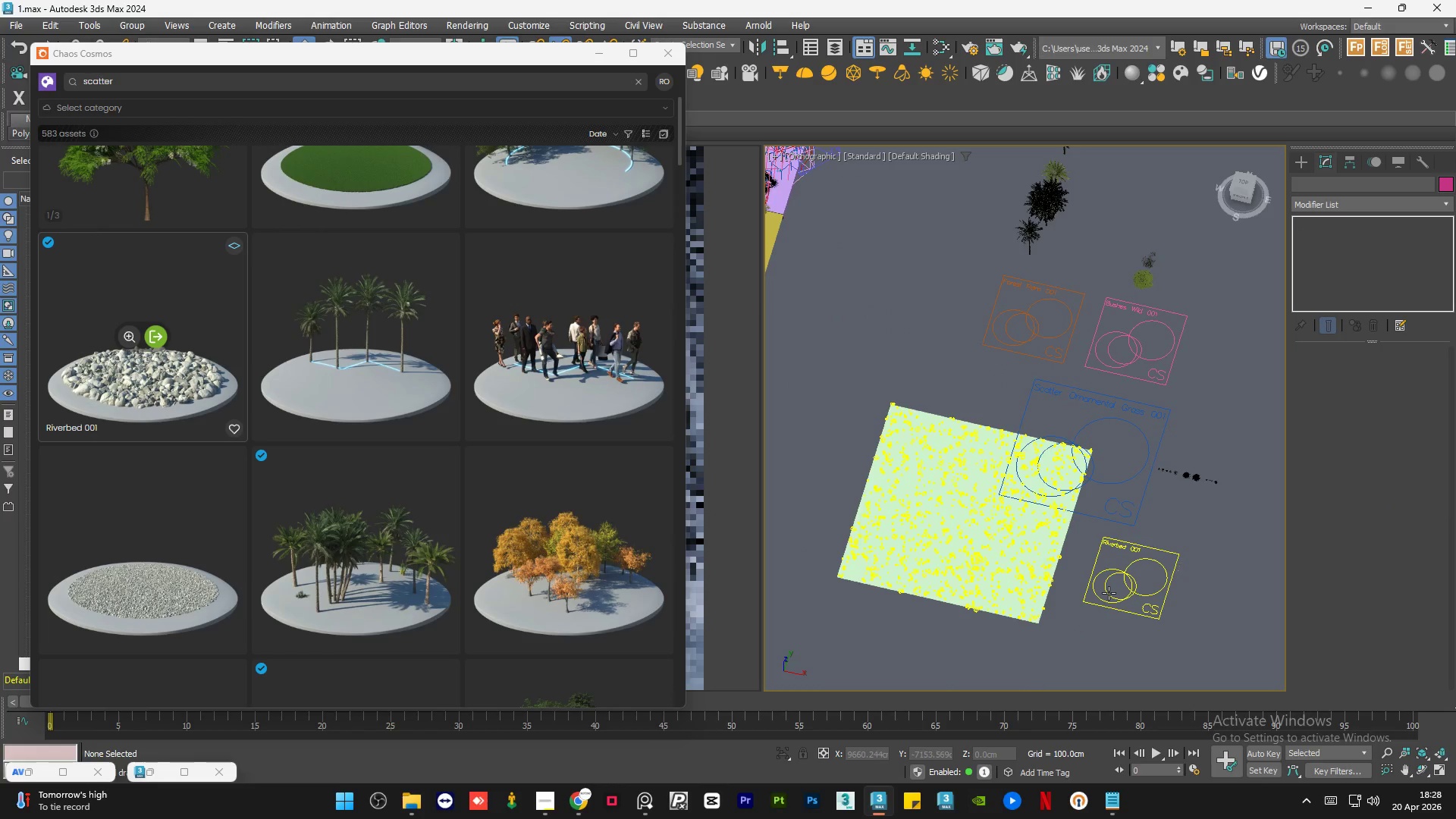 
left_click([1109, 593])
 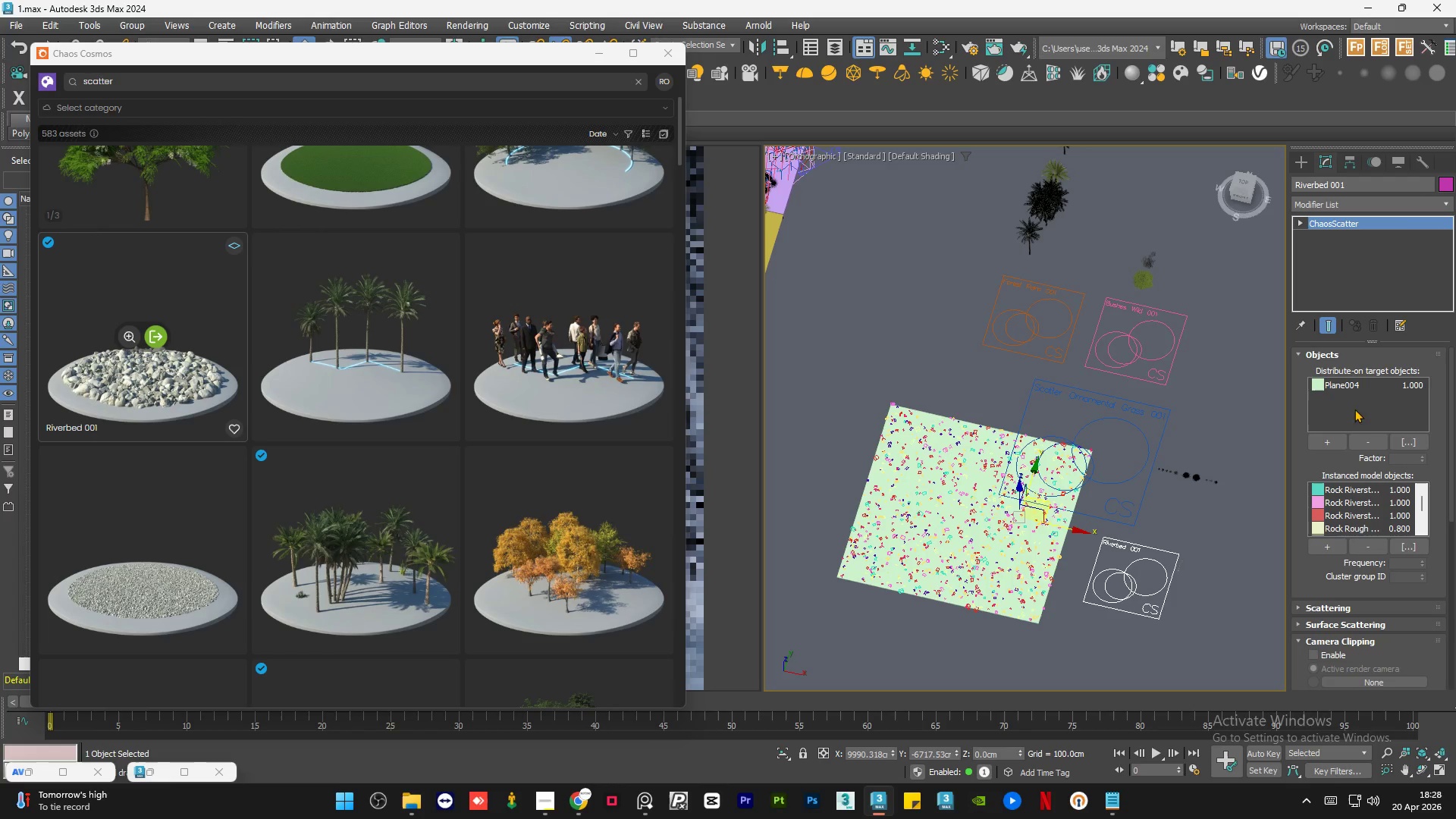 
left_click([1365, 384])
 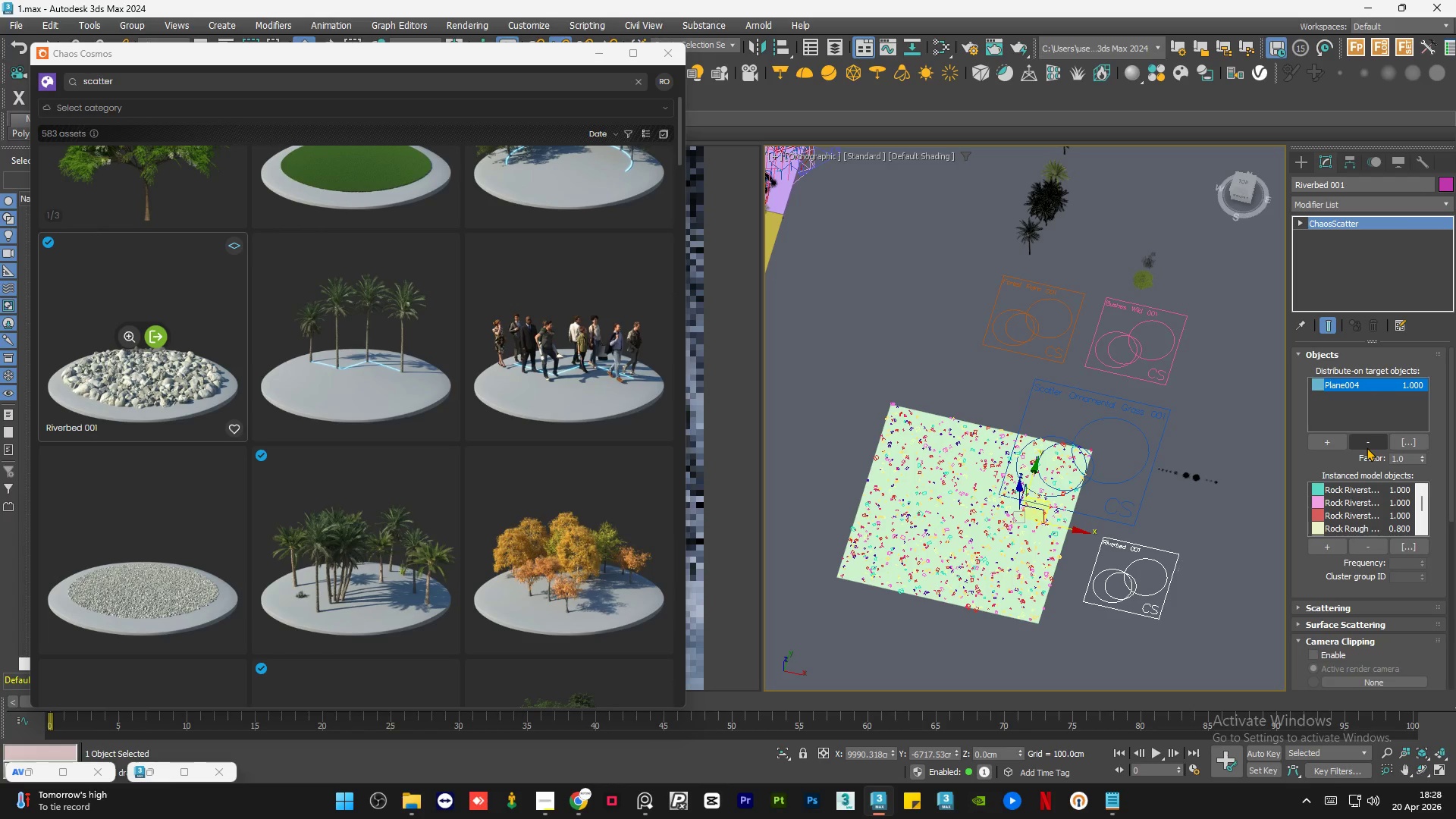 
left_click([1367, 440])
 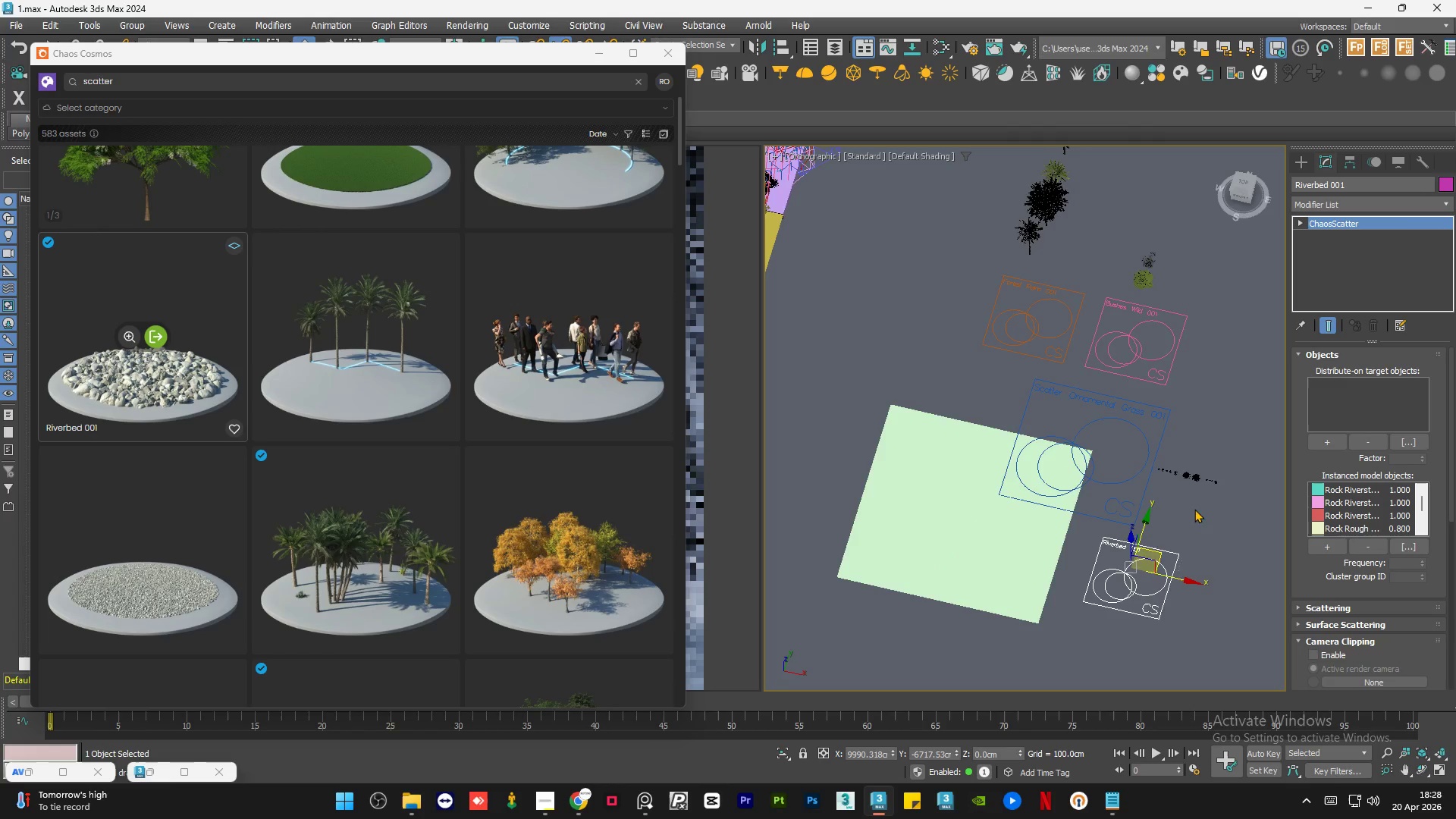 
left_click([1021, 563])
 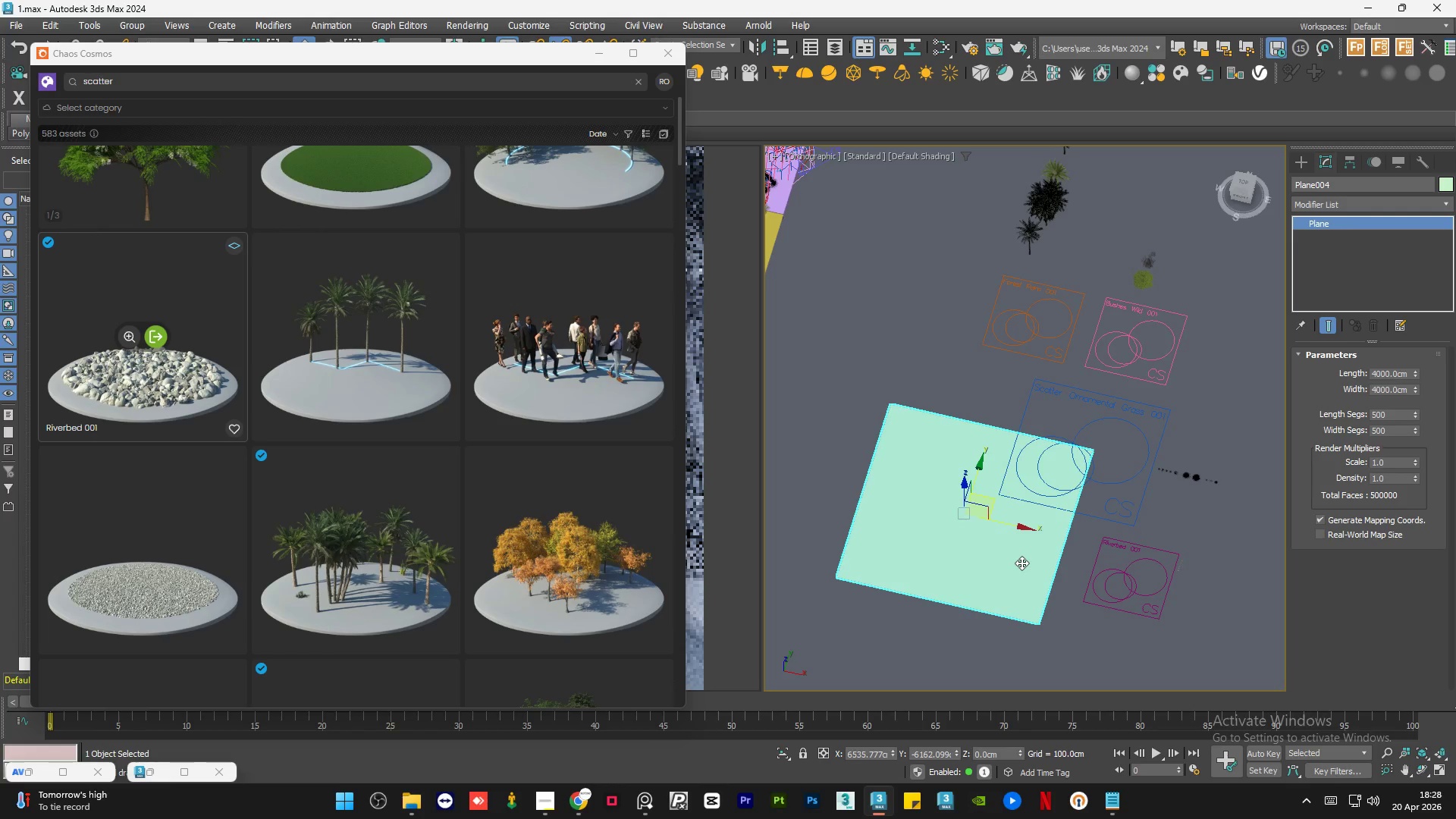 
key(Delete)
 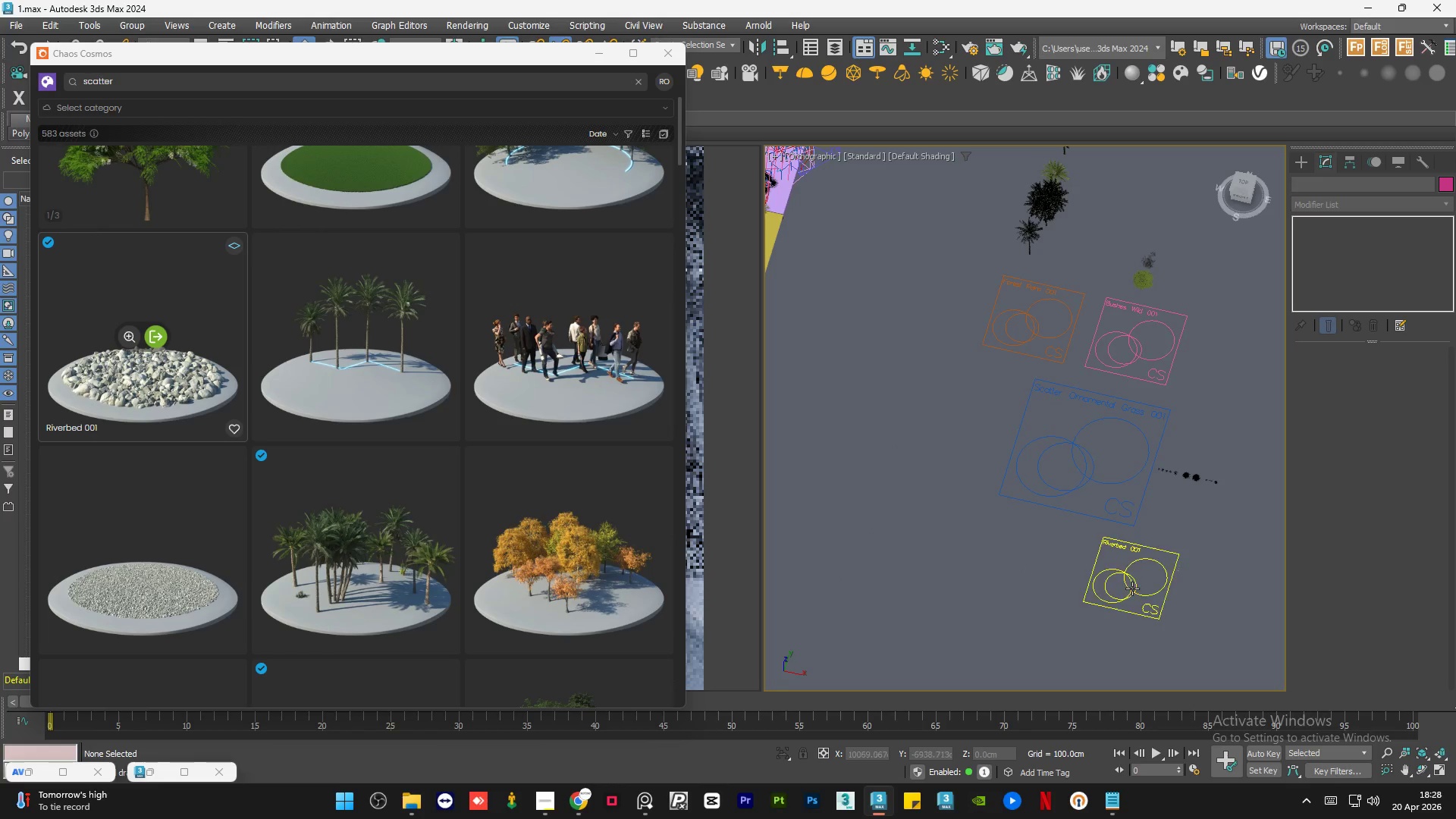 
left_click([1132, 588])
 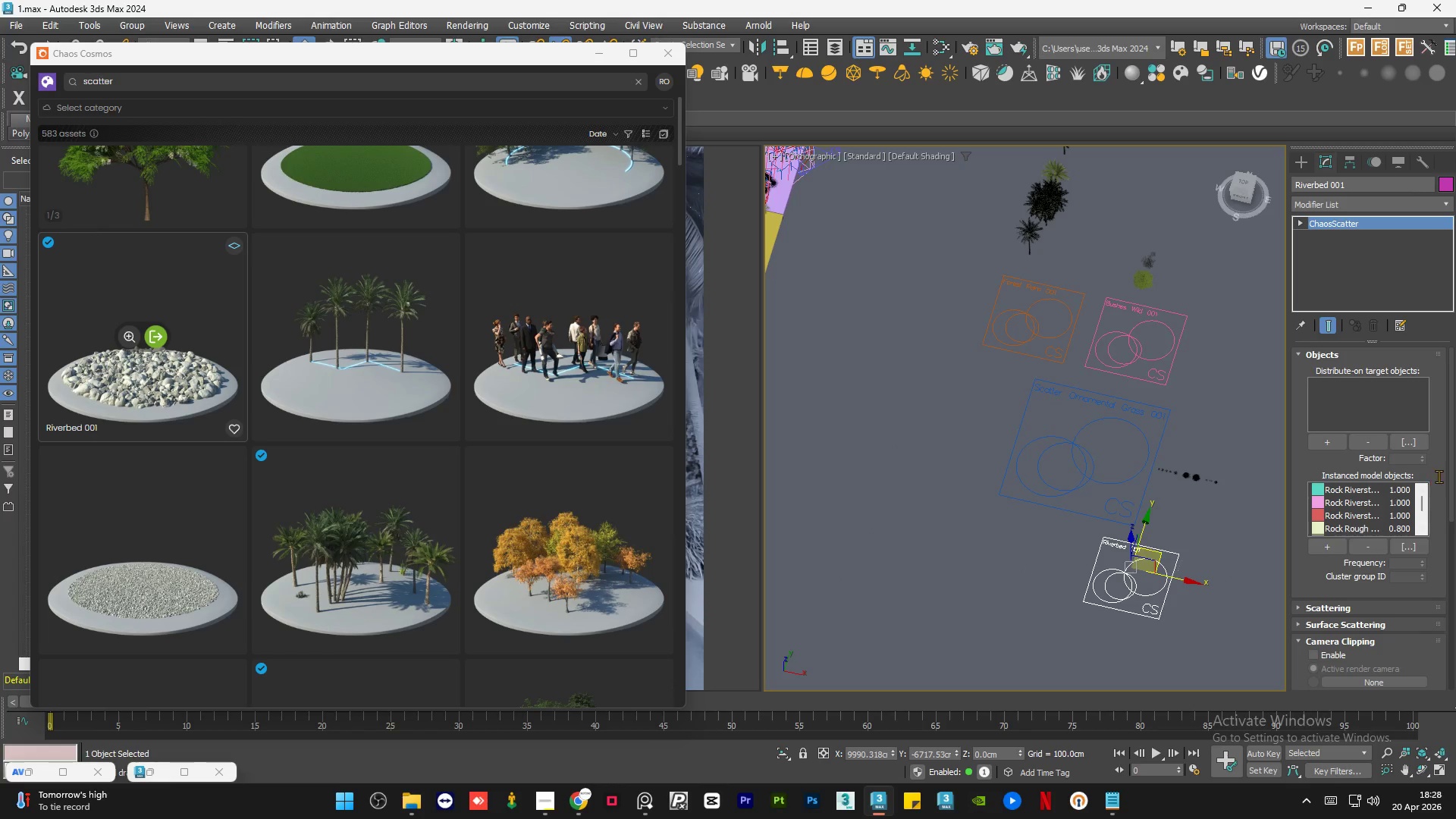 
left_click_drag(start_coordinate=[1423, 505], to_coordinate=[1423, 521])
 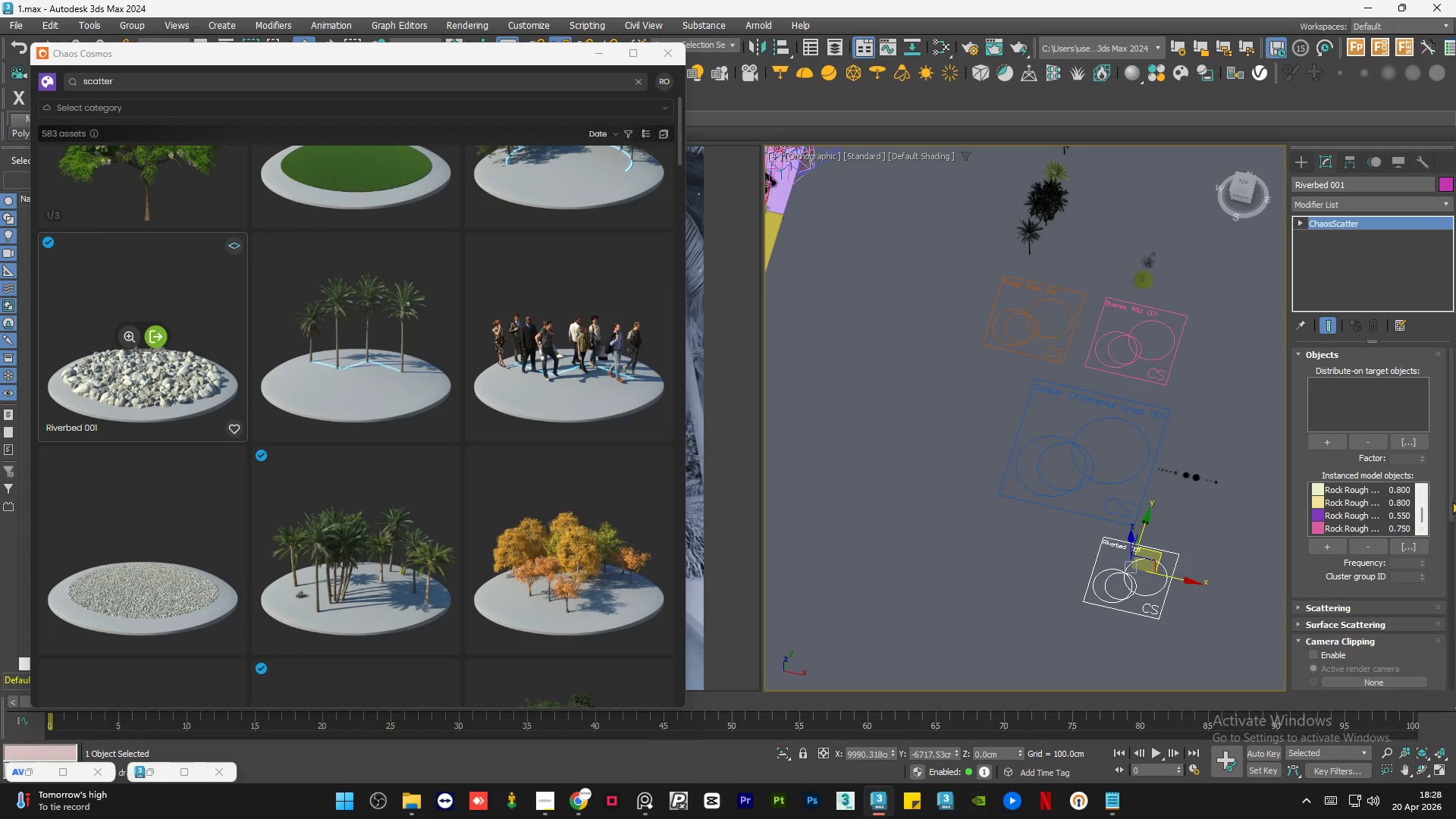 
left_click_drag(start_coordinate=[1451, 501], to_coordinate=[1448, 576])
 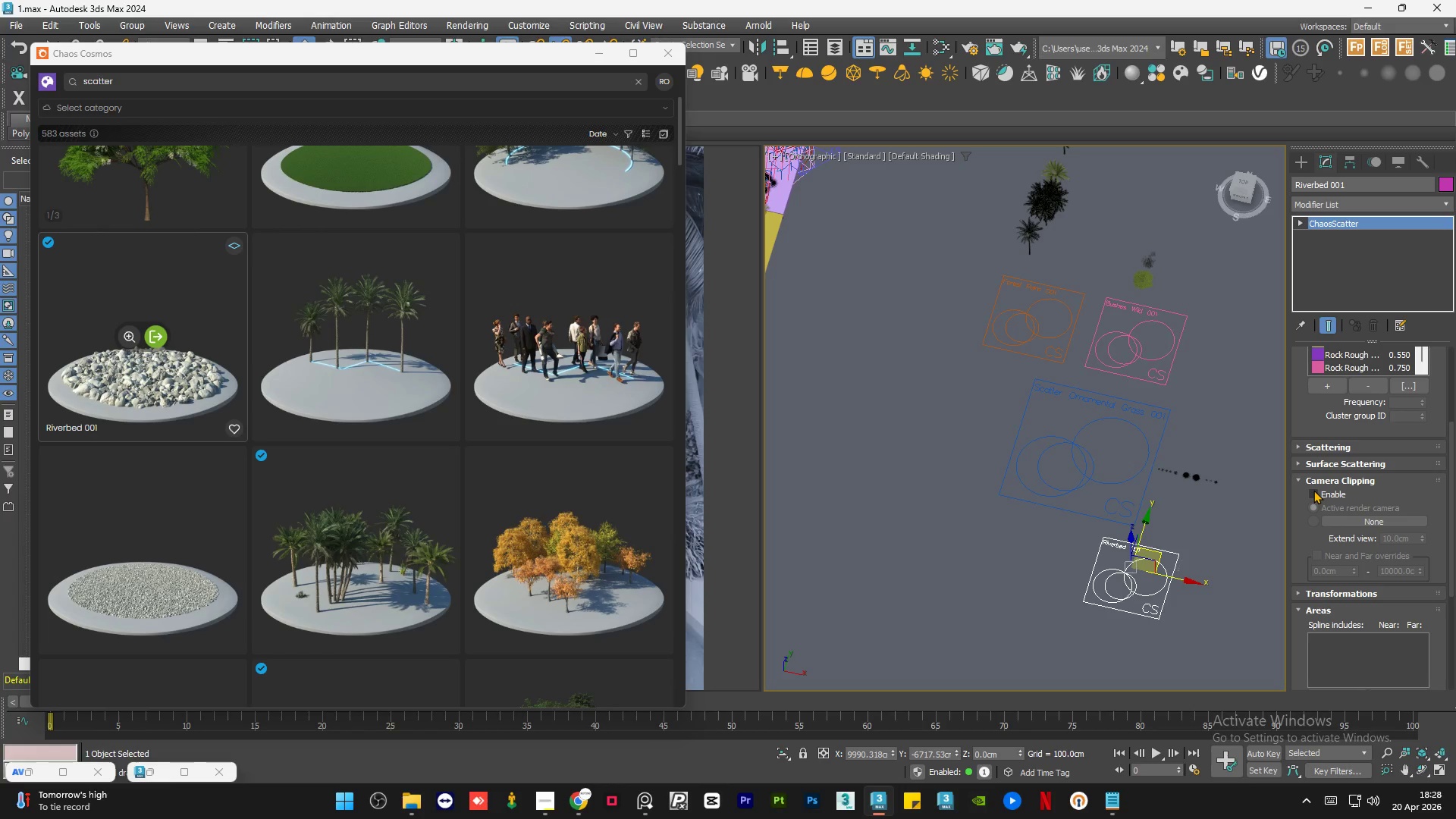 
left_click([1313, 490])
 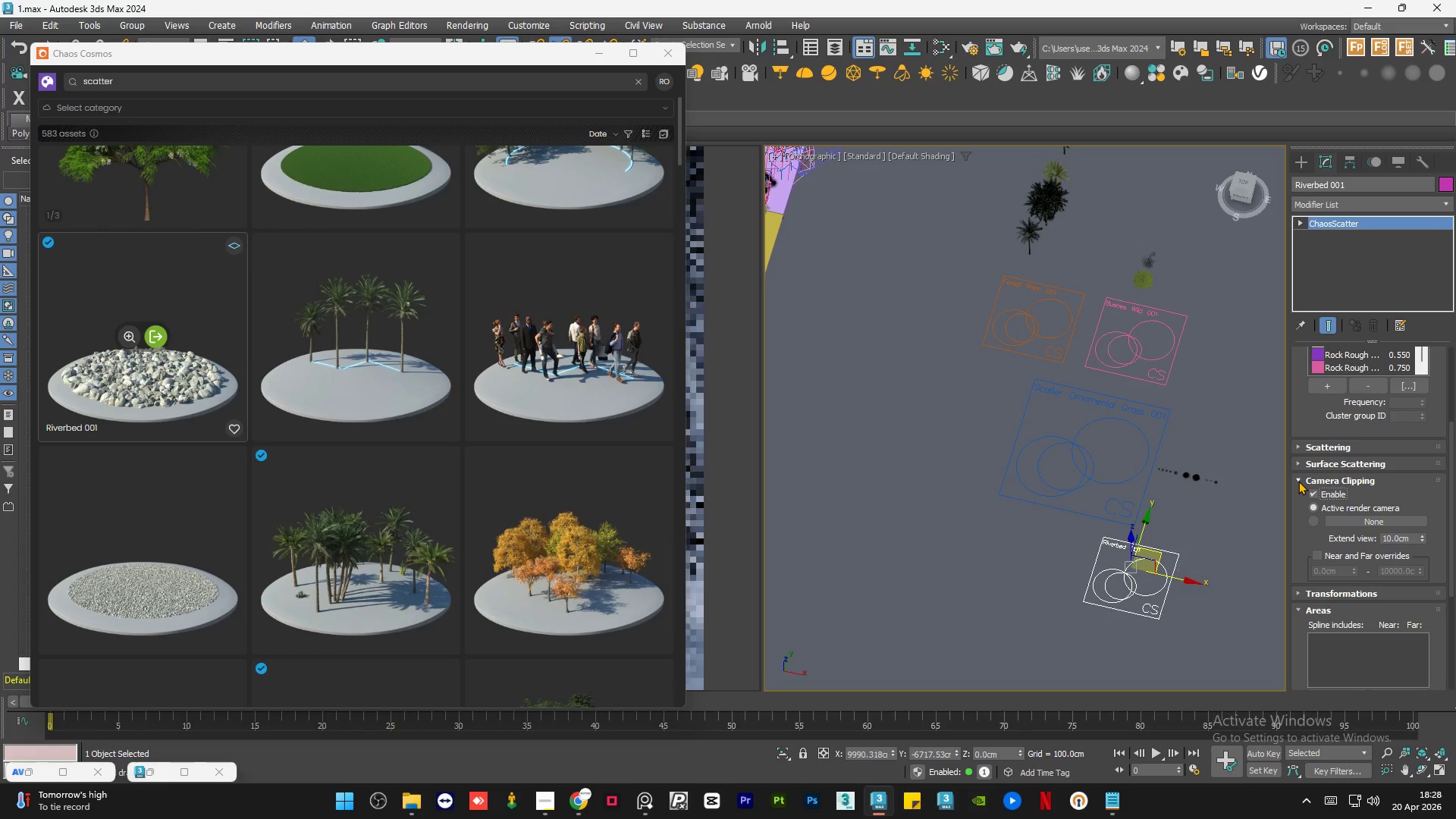 
left_click([1298, 481])
 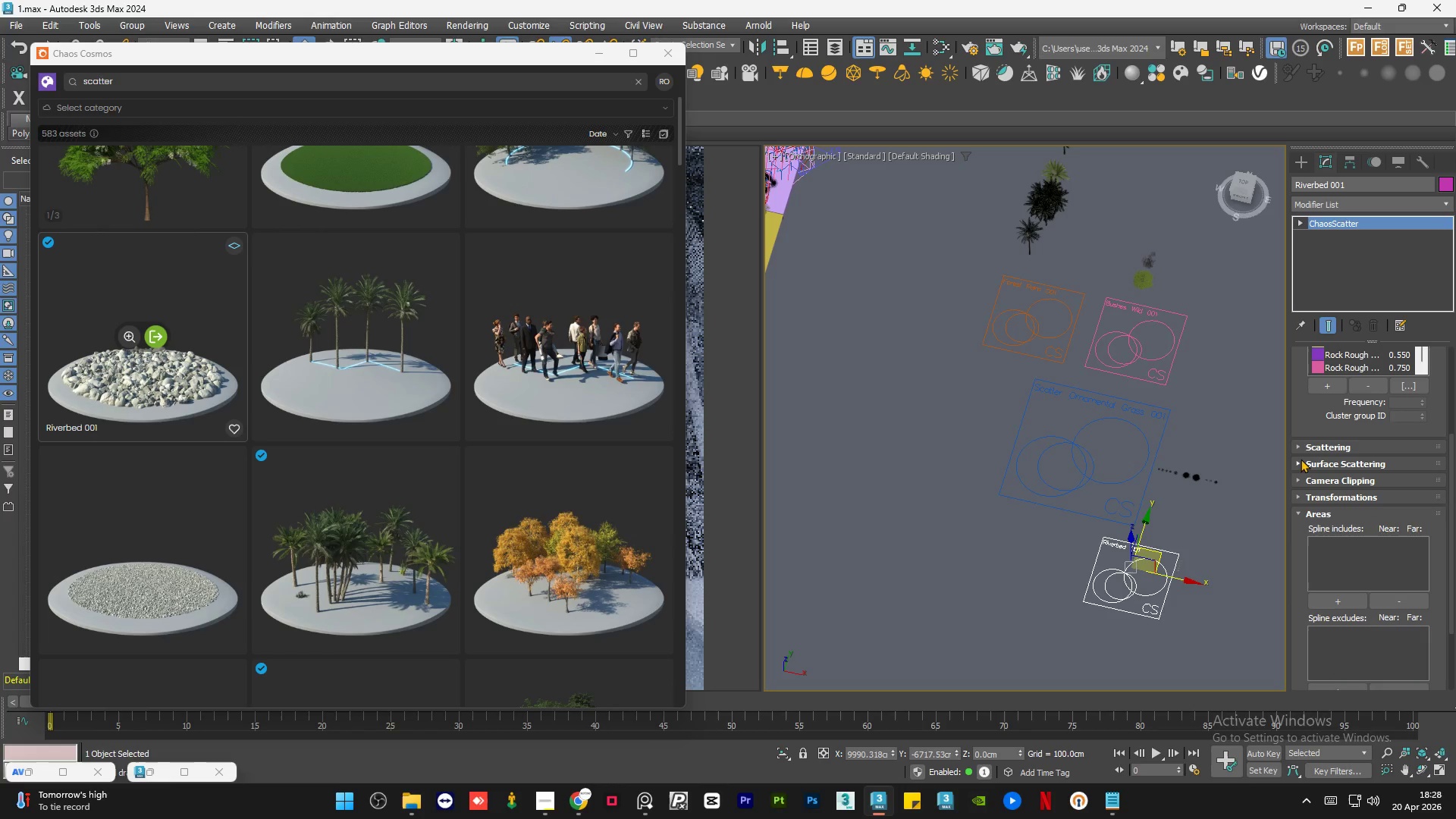 
left_click([1297, 465])
 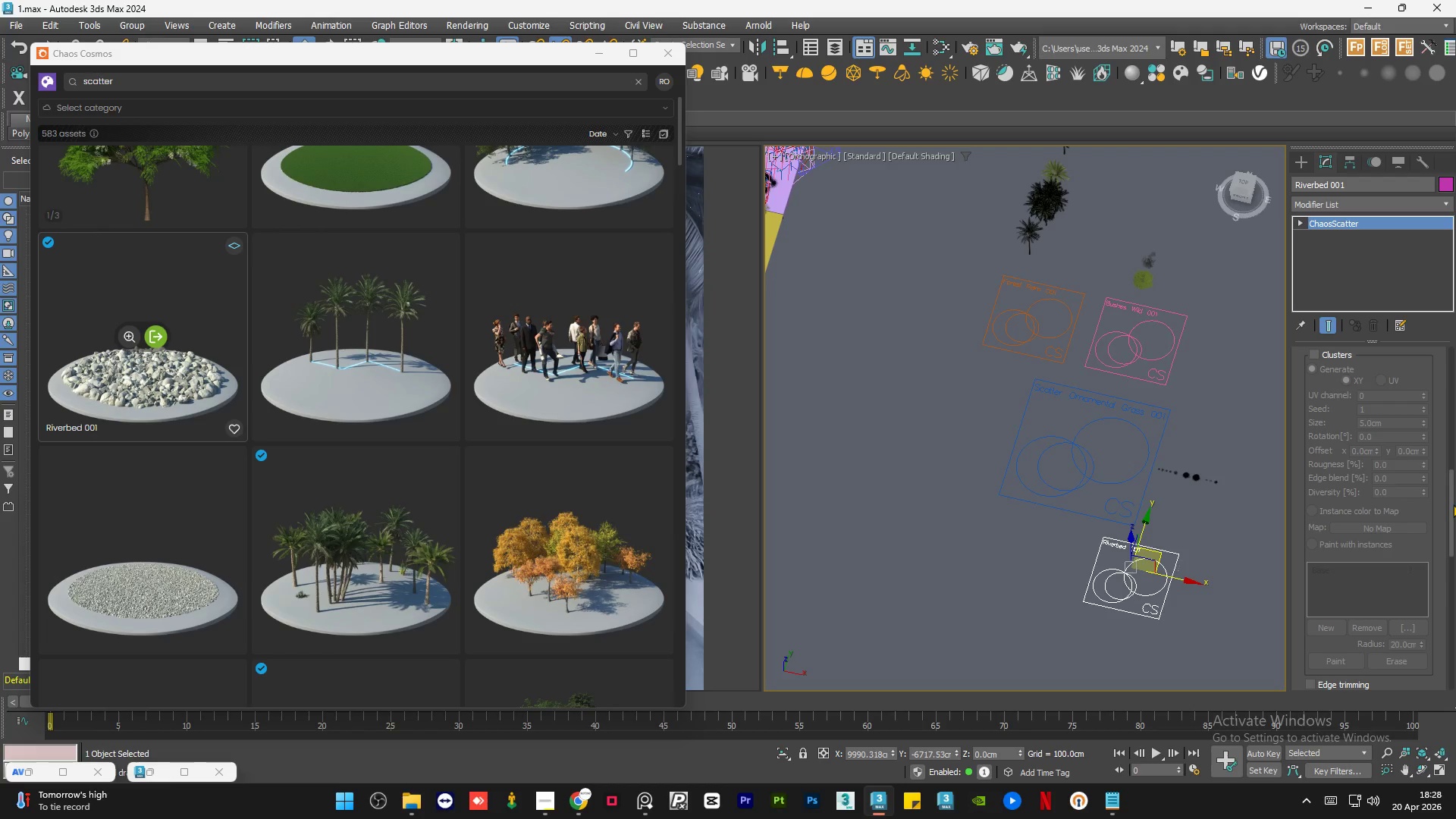 
left_click_drag(start_coordinate=[1453, 505], to_coordinate=[1454, 434])
 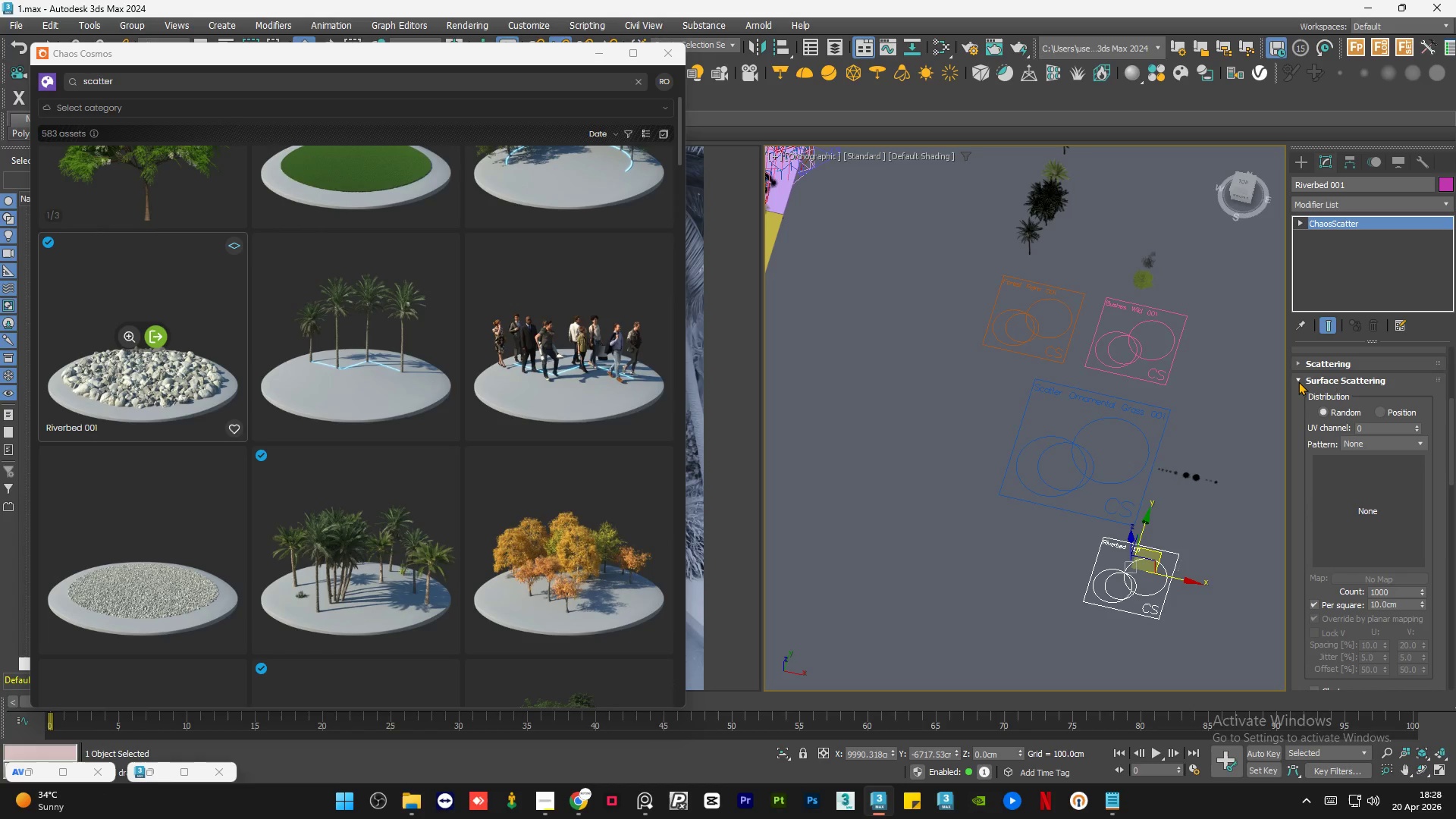 
left_click([1298, 381])
 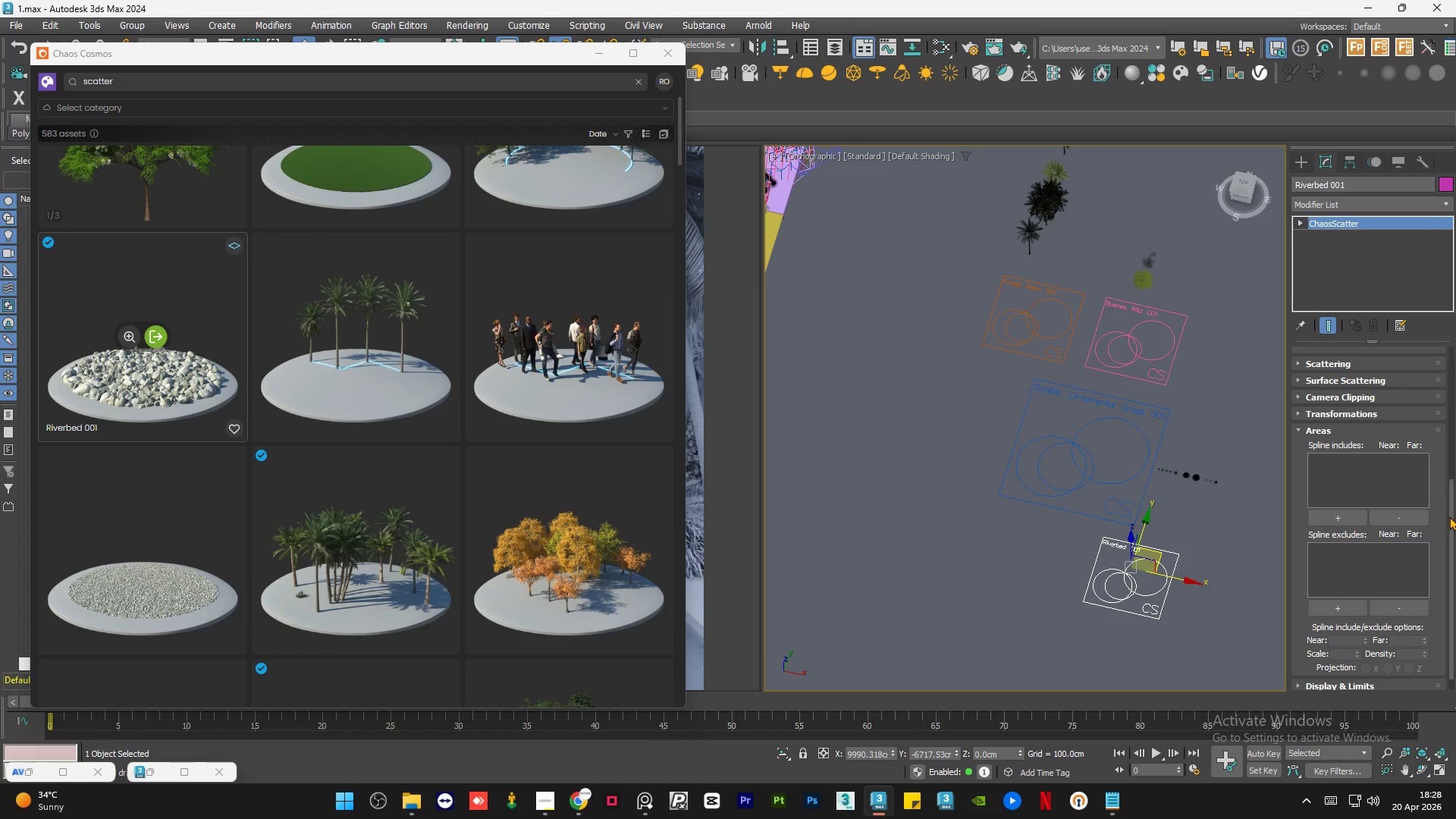 
left_click_drag(start_coordinate=[1450, 516], to_coordinate=[1455, 347])
 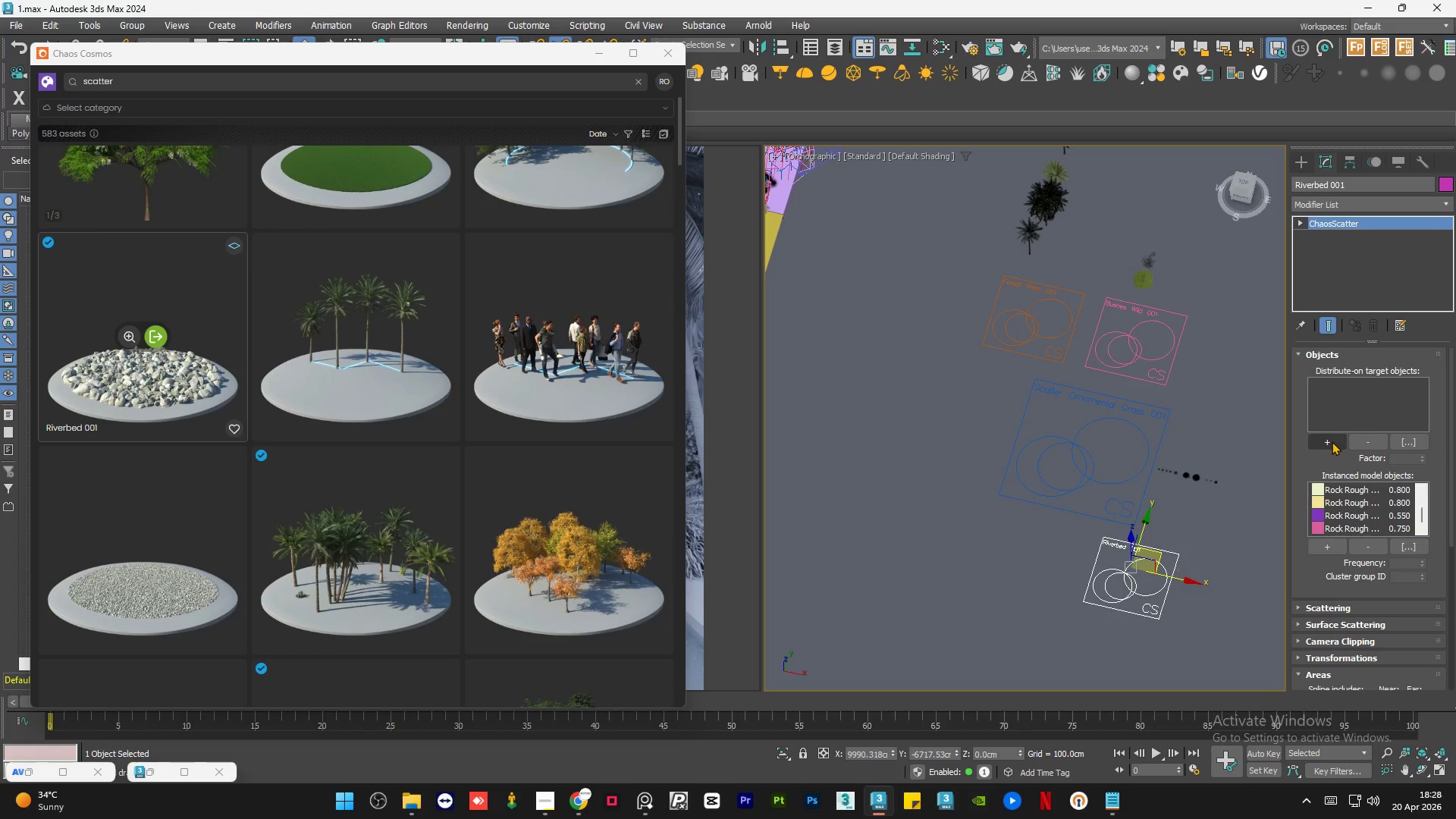 
left_click([1331, 441])
 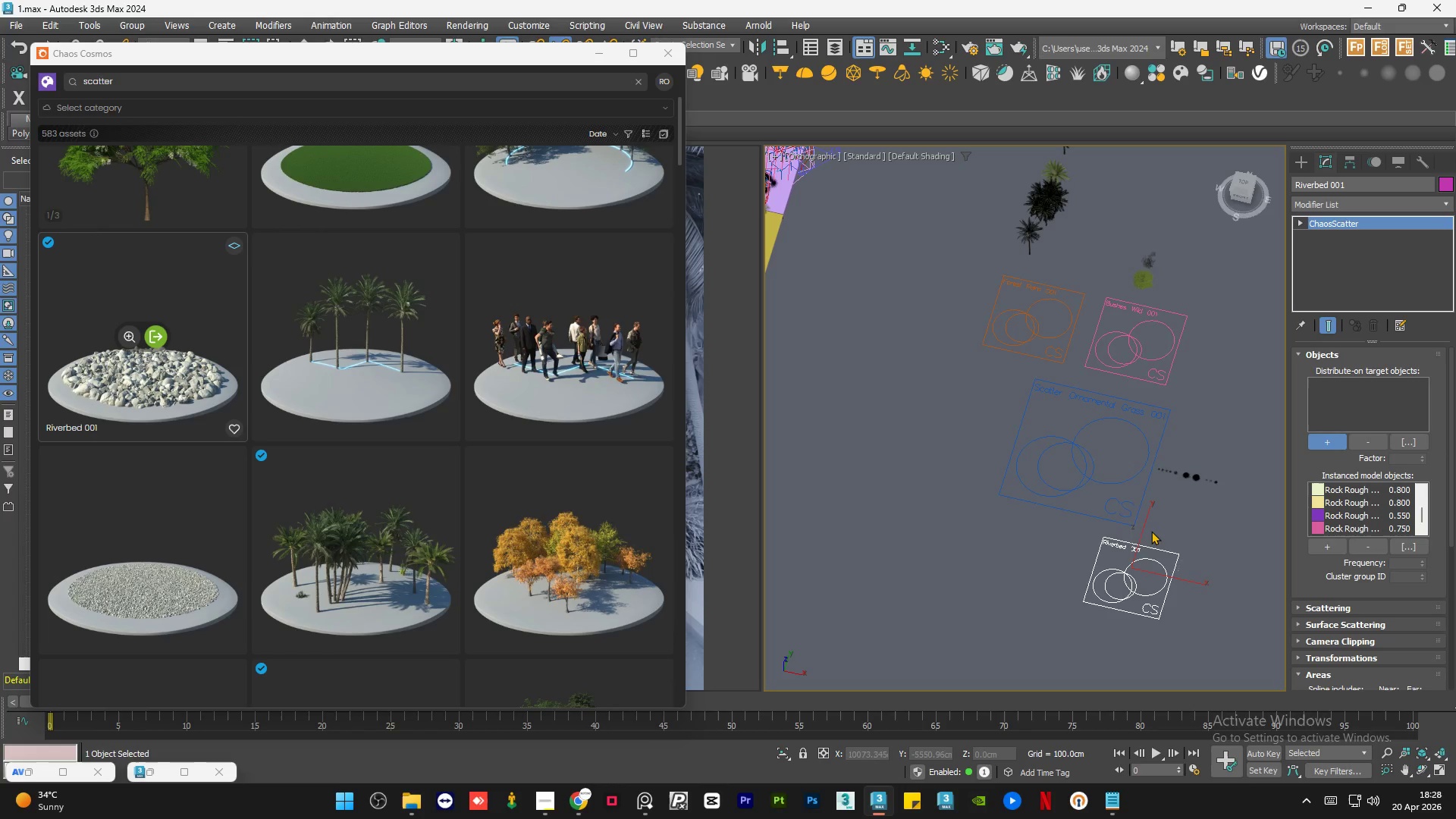 
scroll: coordinate [1200, 560], scroll_direction: down, amount: 4.0
 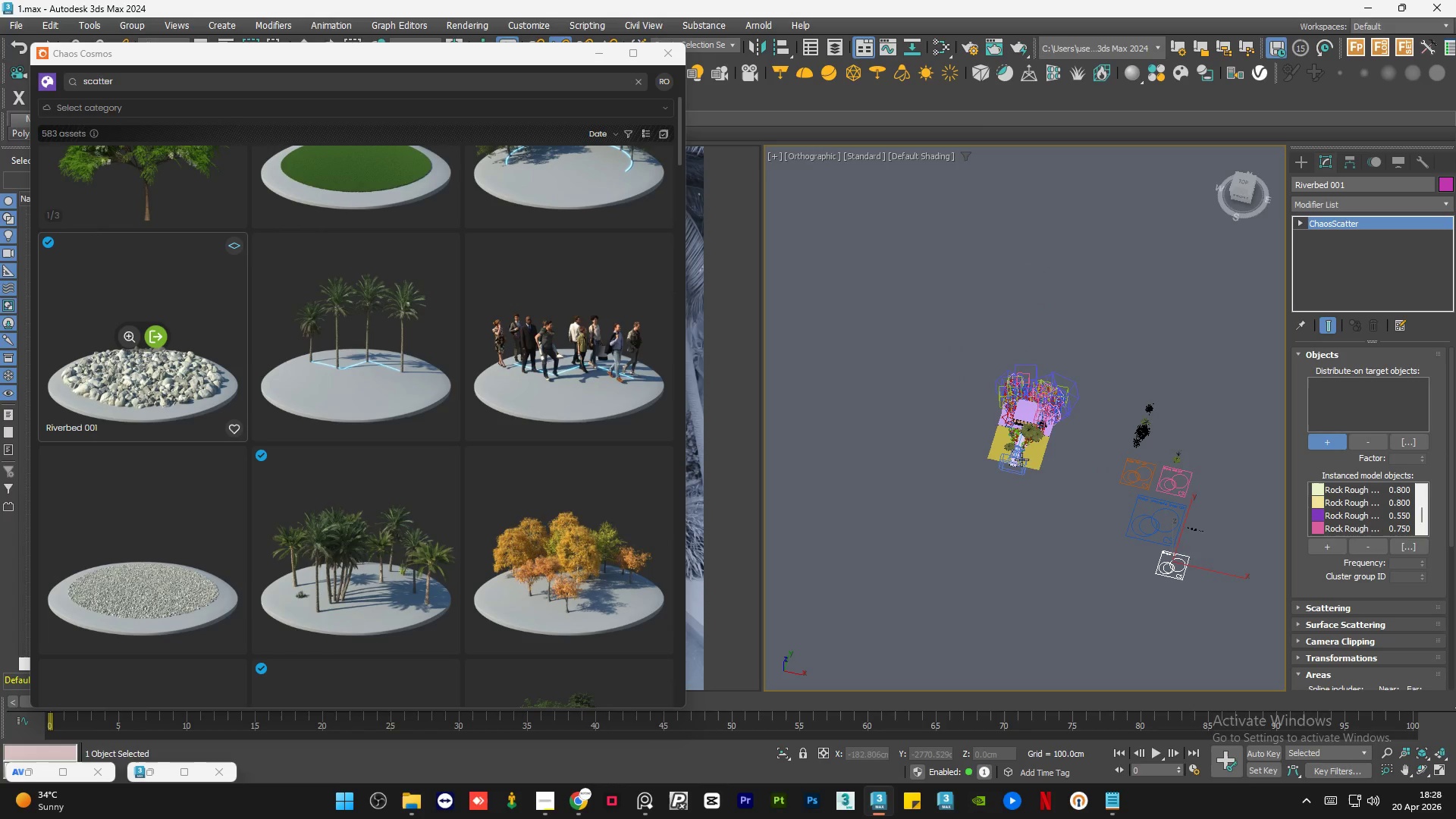 
left_click([1022, 460])
 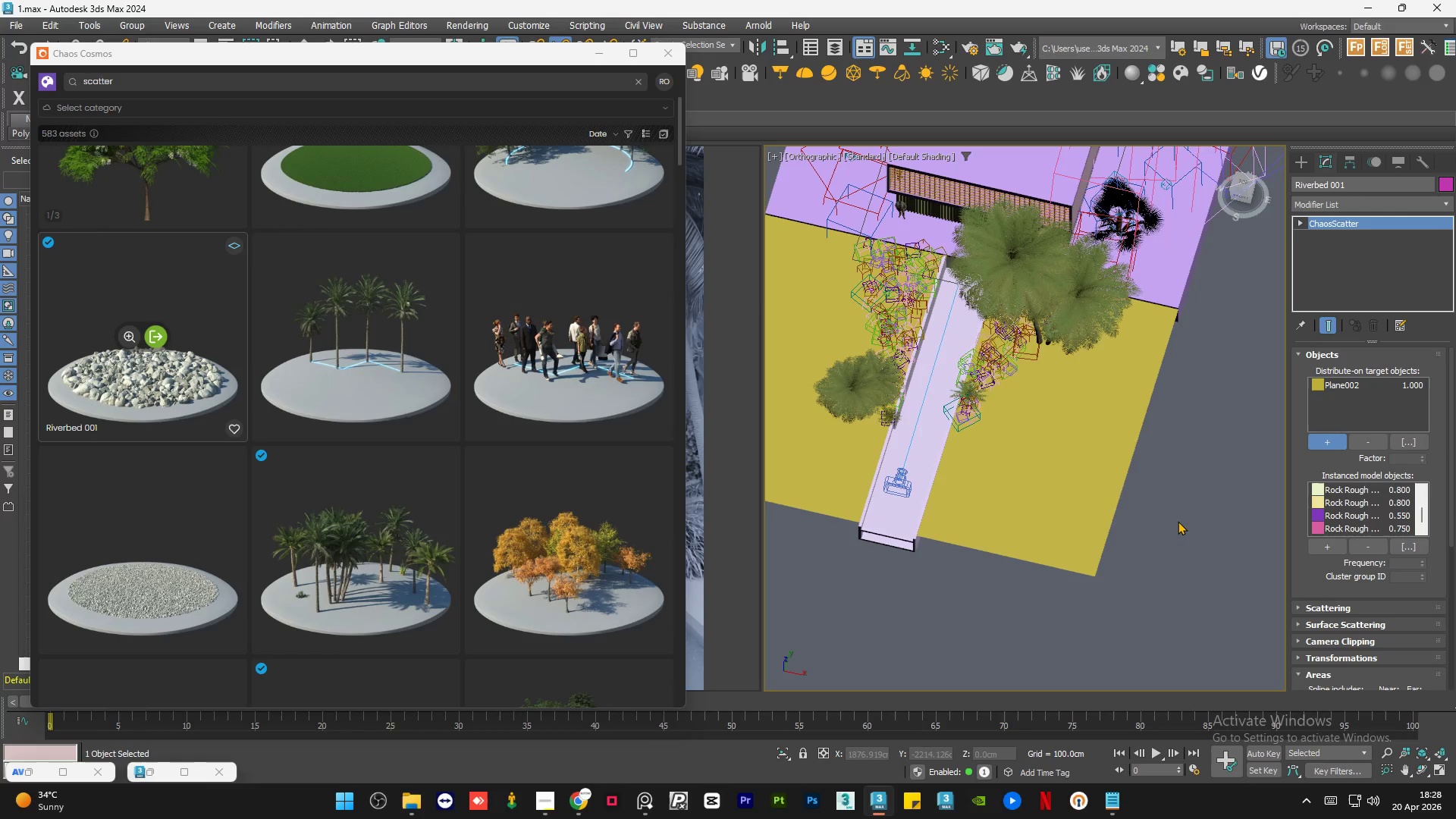 
scroll: coordinate [1022, 460], scroll_direction: up, amount: 6.0
 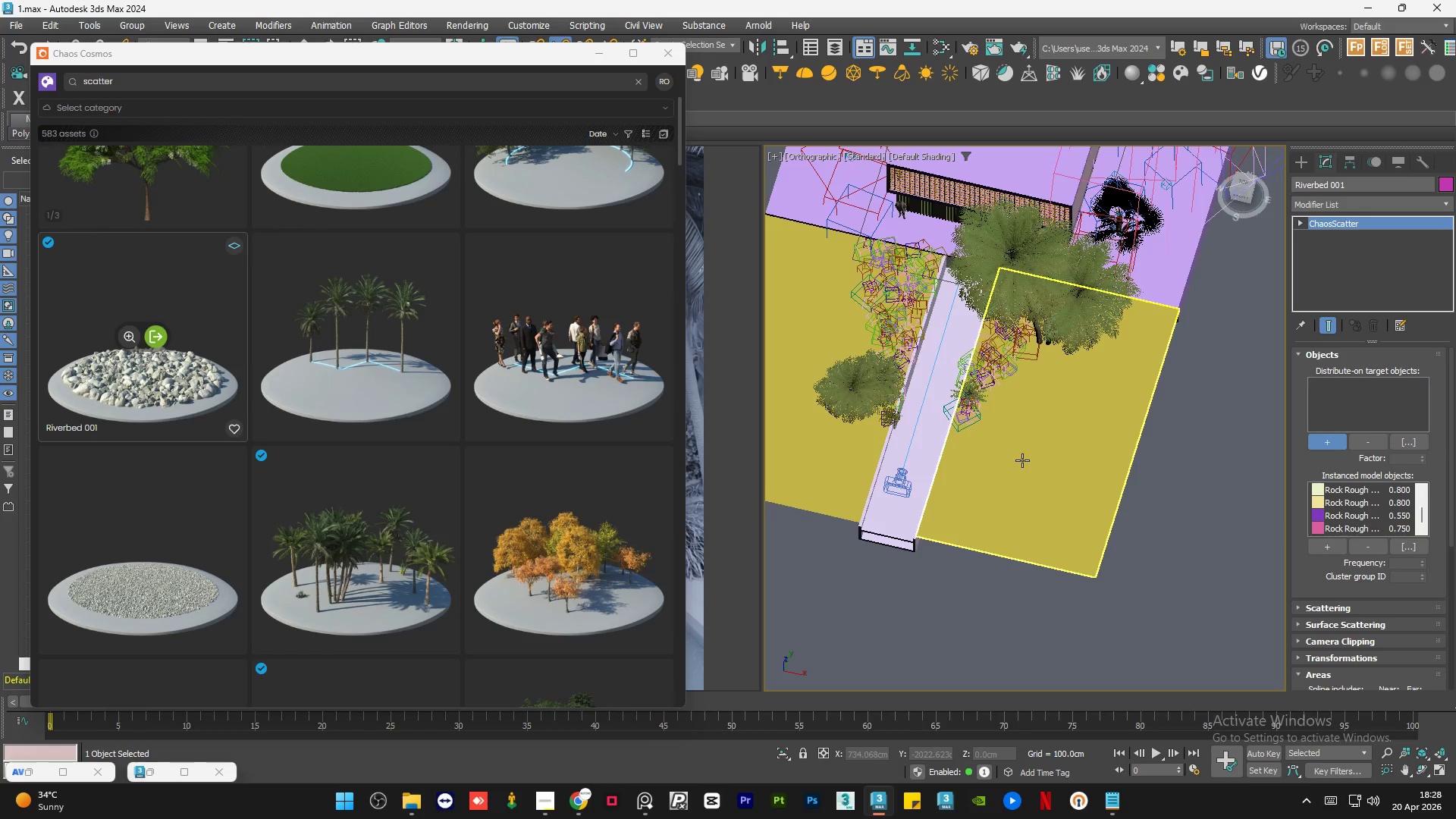 
scroll: coordinate [1178, 521], scroll_direction: down, amount: 1.0
 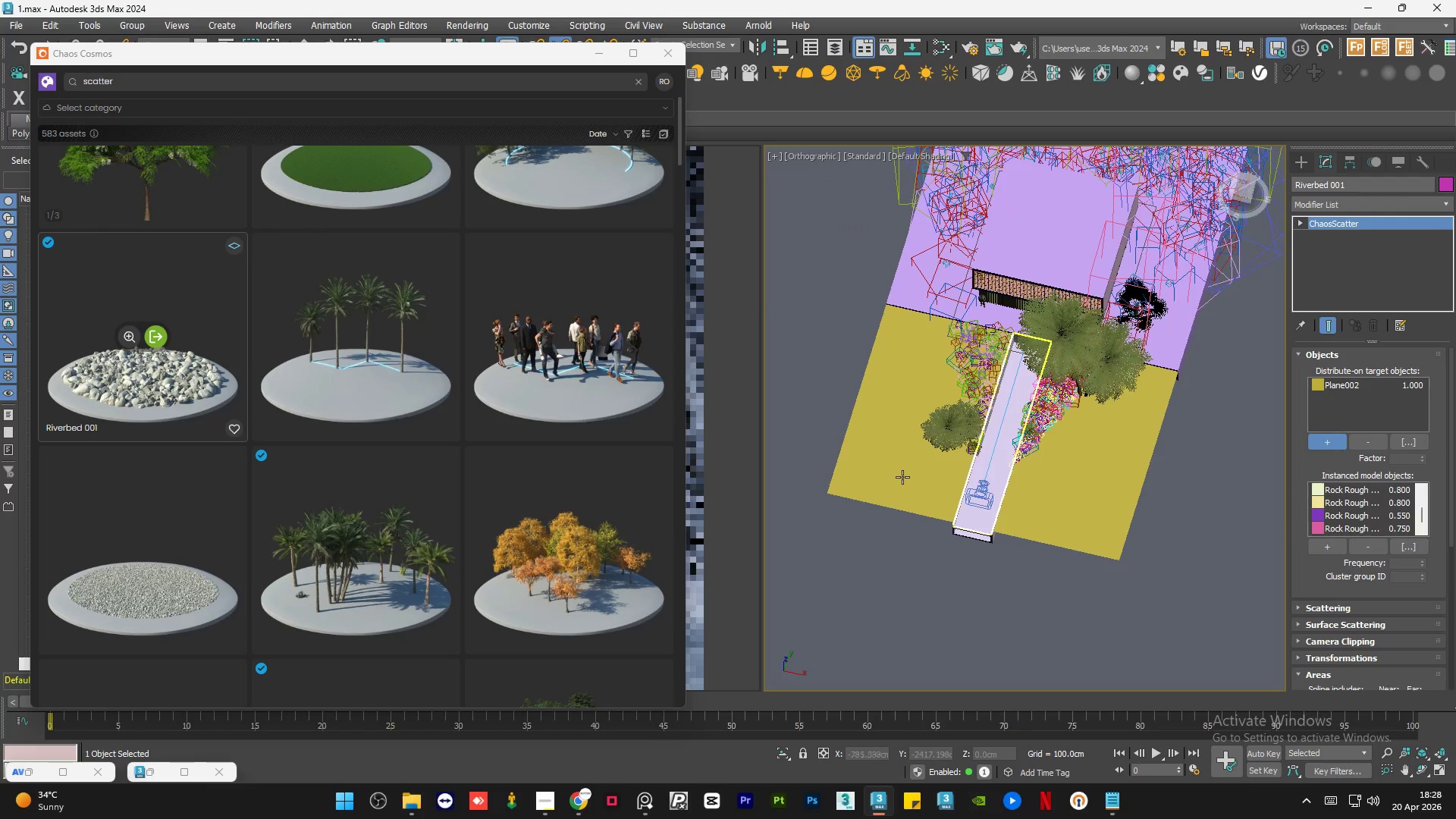 
left_click([896, 477])
 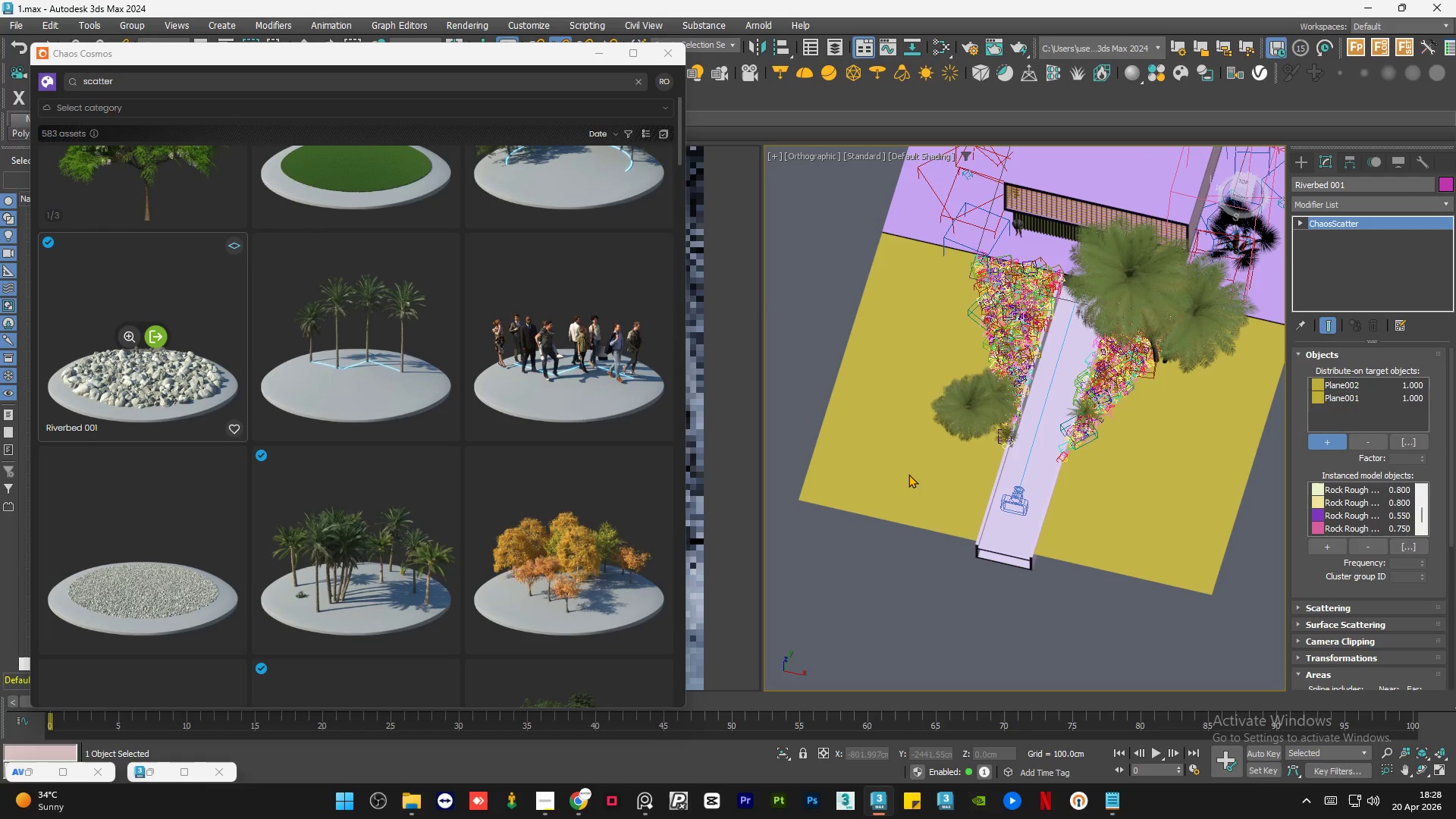 
scroll: coordinate [896, 477], scroll_direction: up, amount: 1.0
 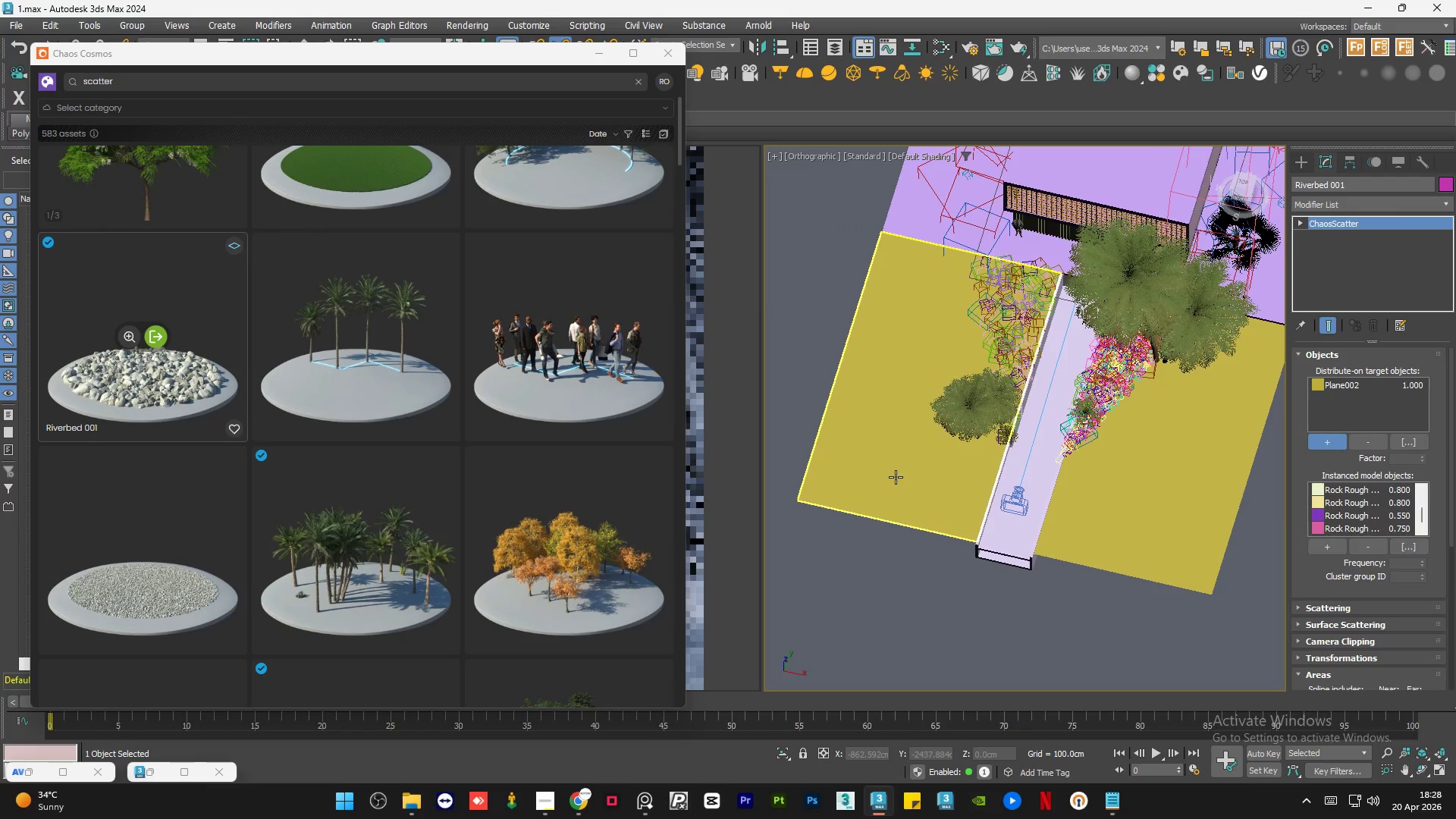 
left_click([598, 55])
 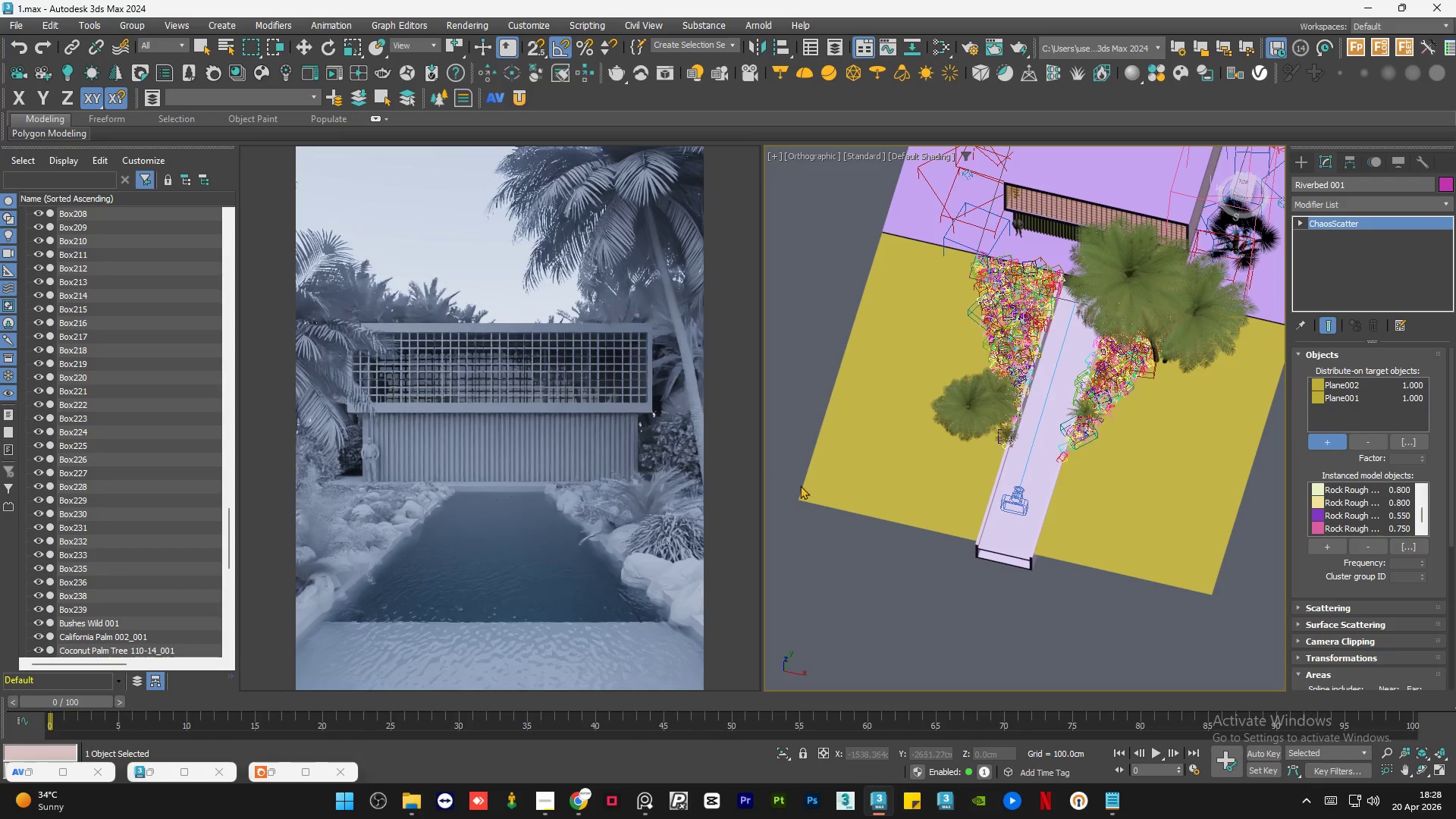 
hold_key(key=AltLeft, duration=1.25)
 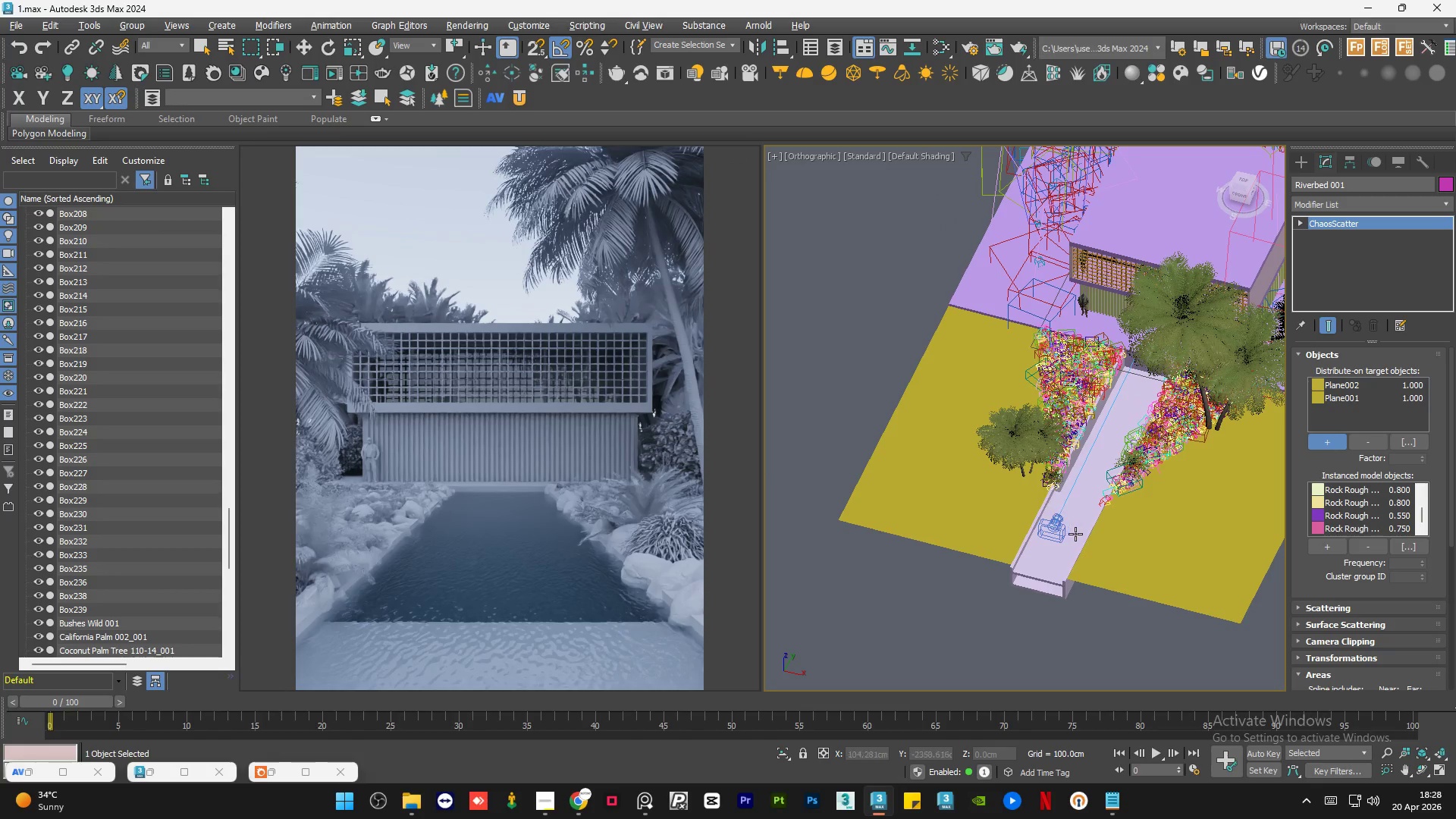 
scroll: coordinate [1082, 578], scroll_direction: up, amount: 6.0
 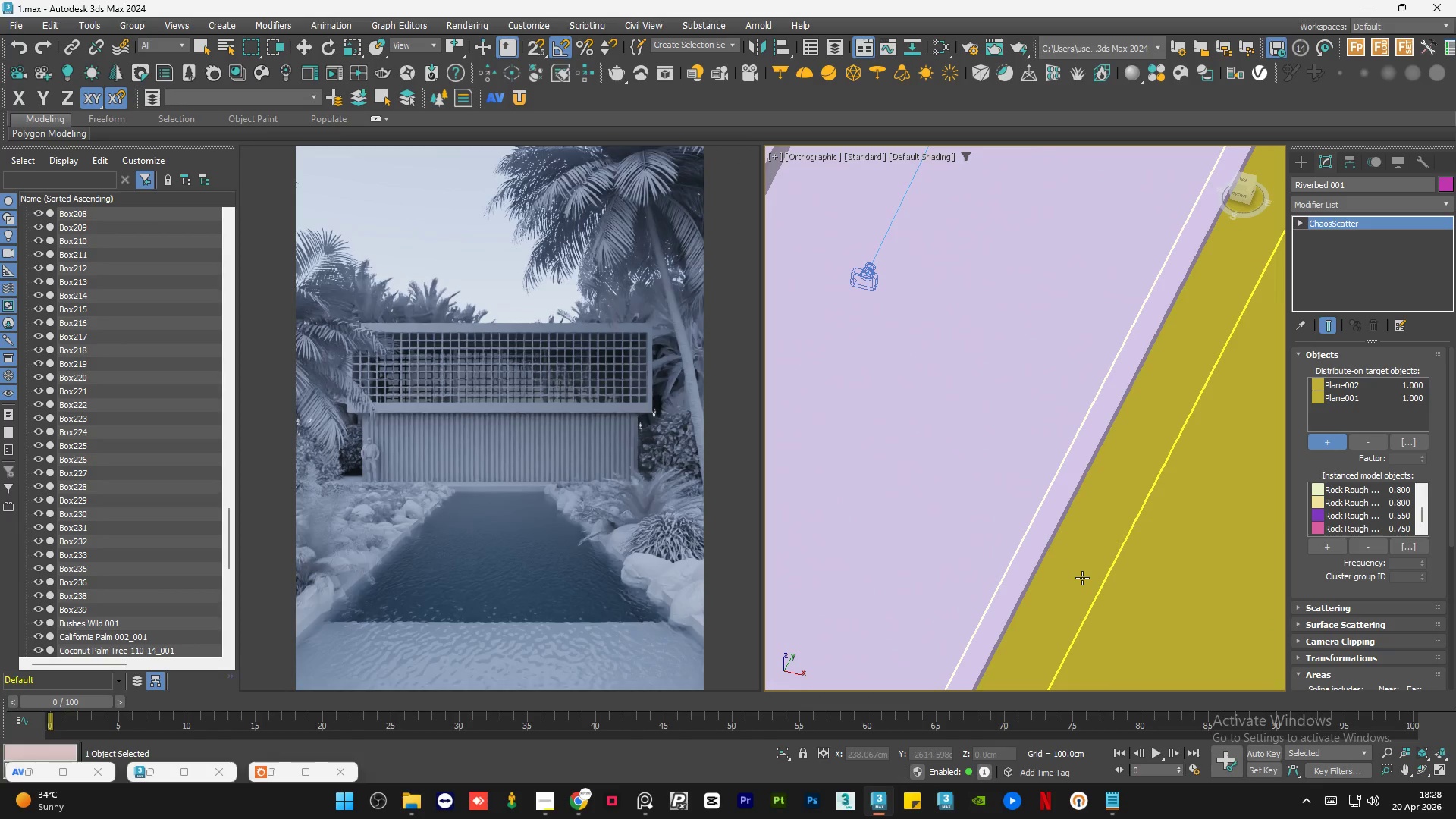 
scroll: coordinate [1081, 578], scroll_direction: down, amount: 2.0
 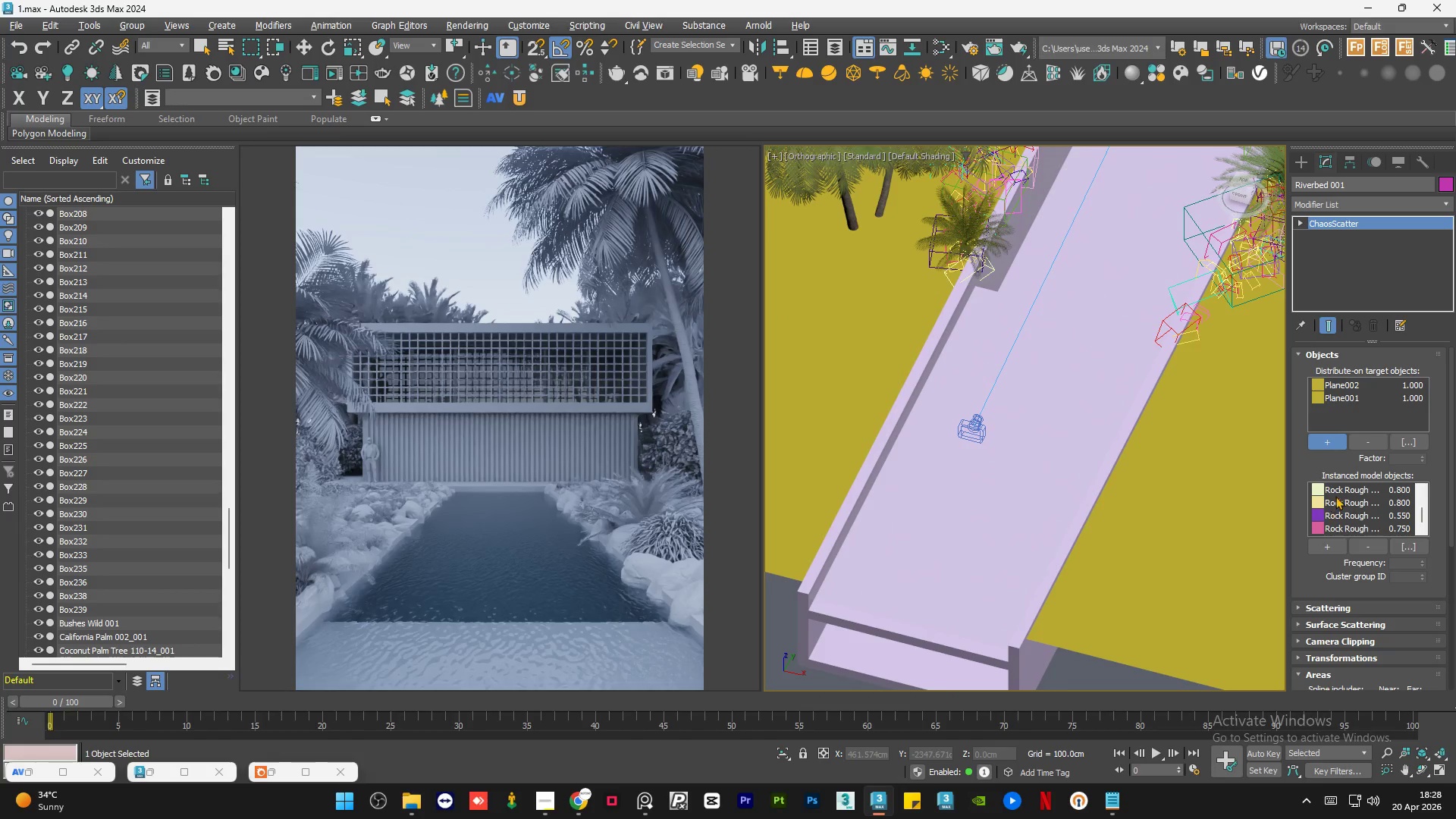 
left_click([1333, 442])
 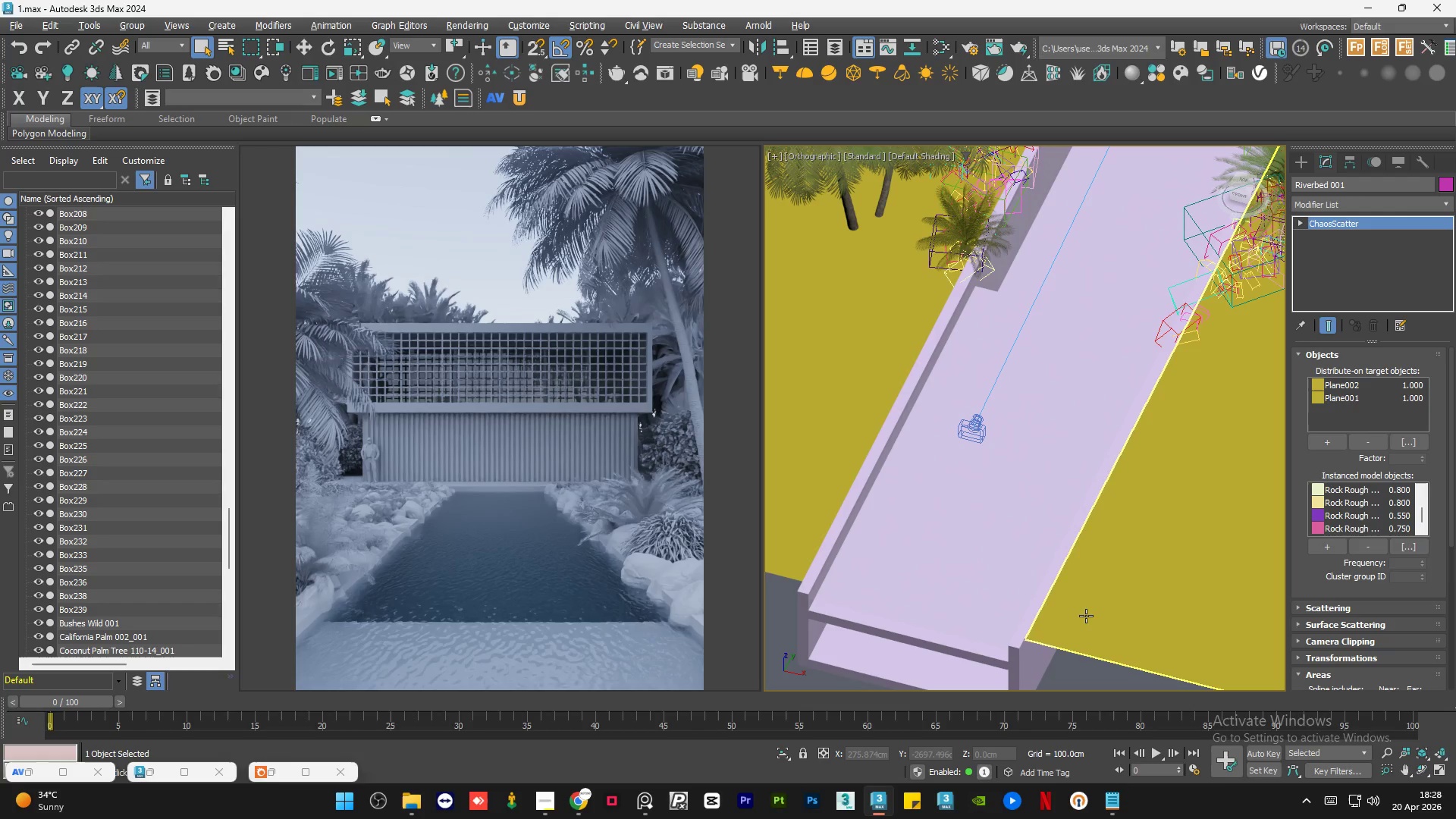 
left_click([1086, 616])
 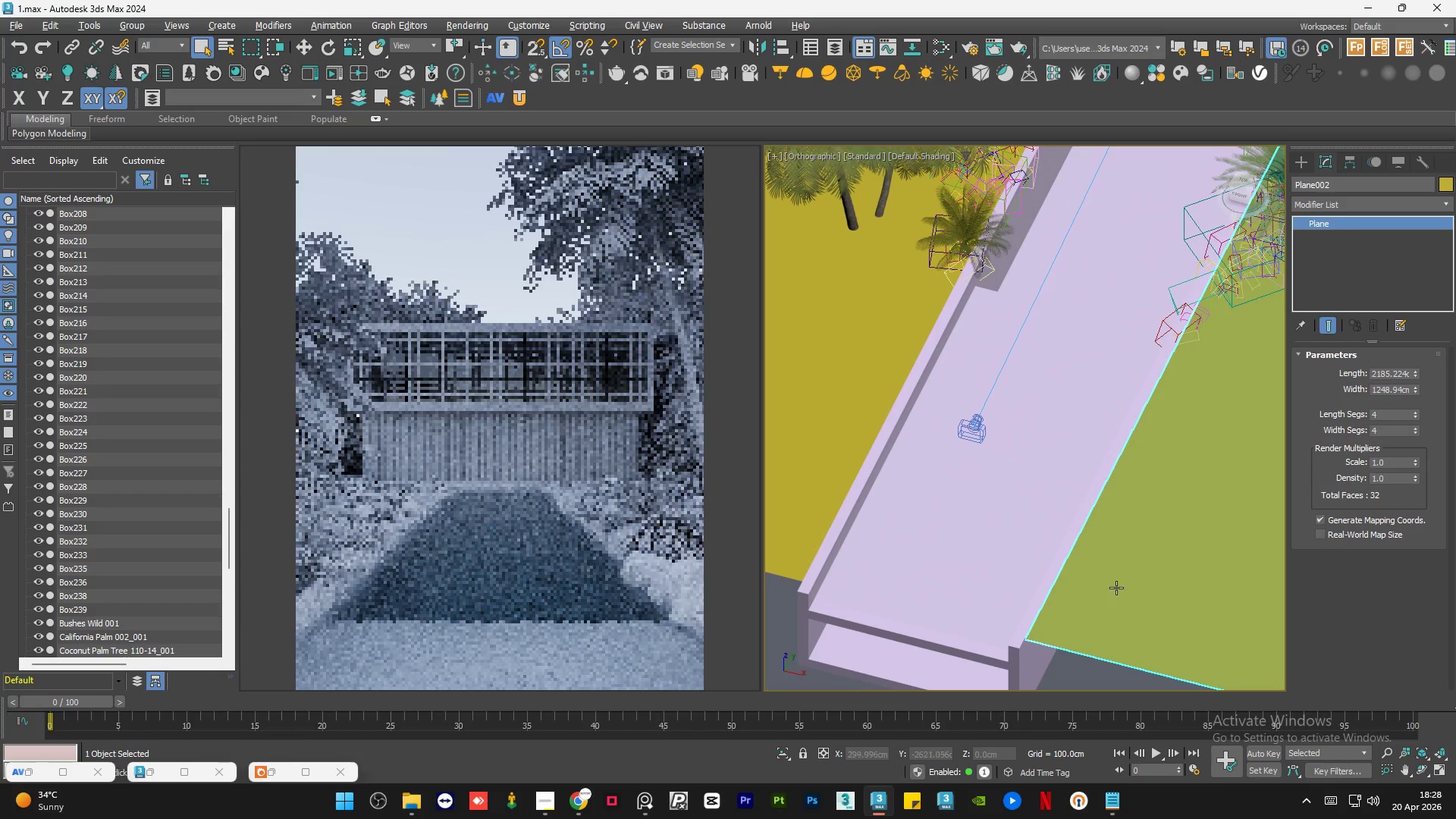 
scroll: coordinate [1119, 586], scroll_direction: down, amount: 1.0
 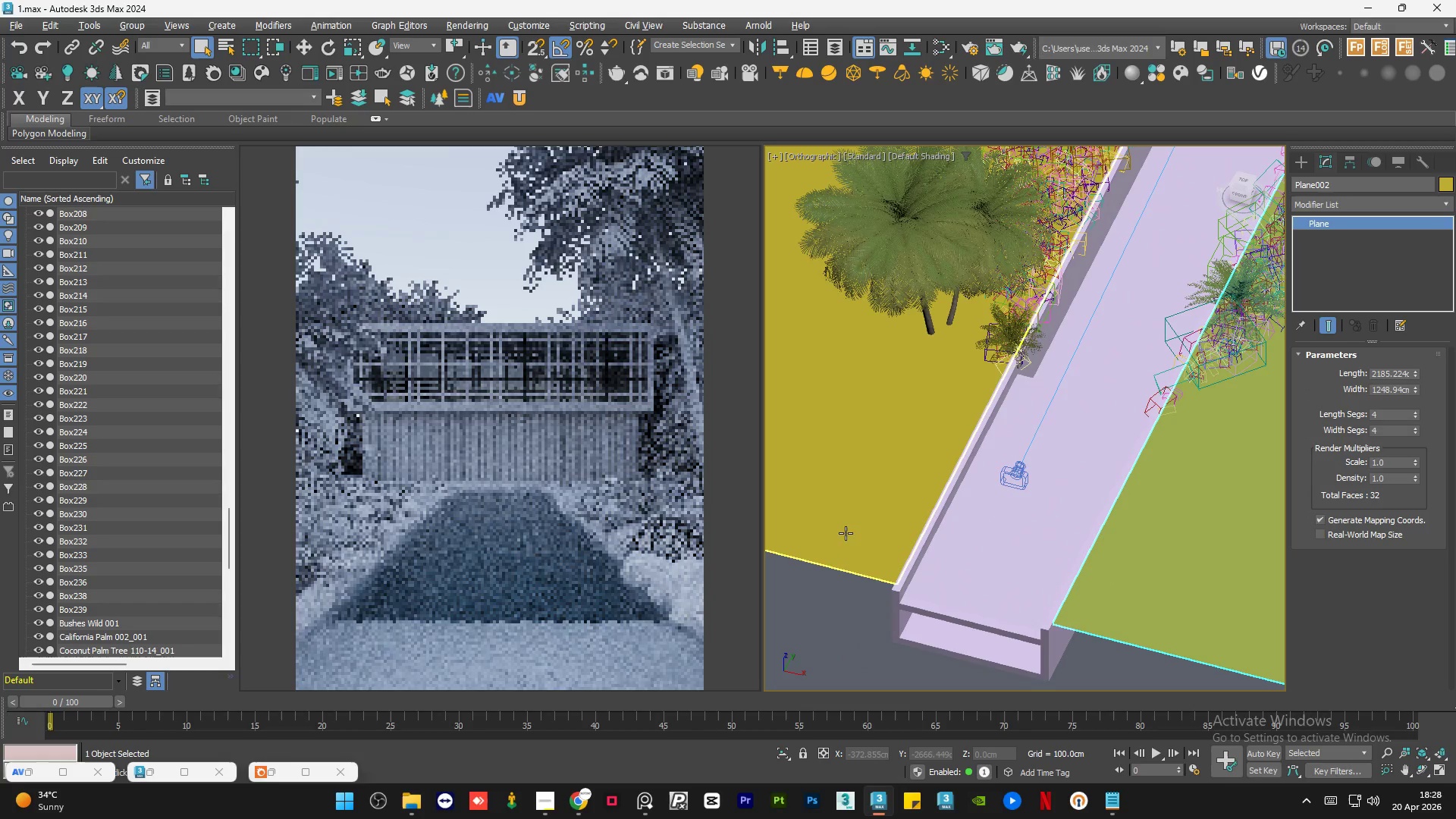 
left_click([846, 532])
 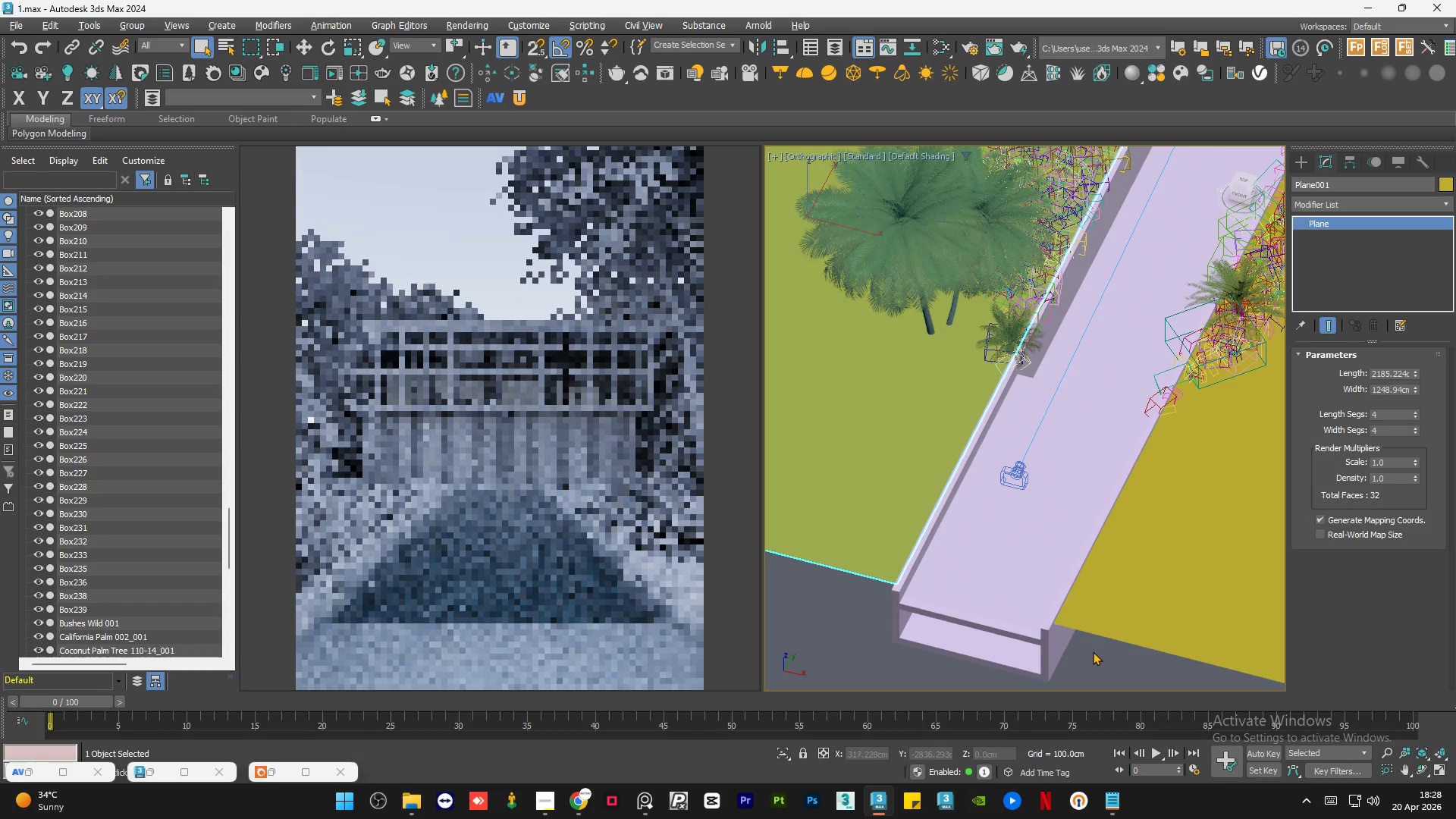 
left_click([1093, 652])
 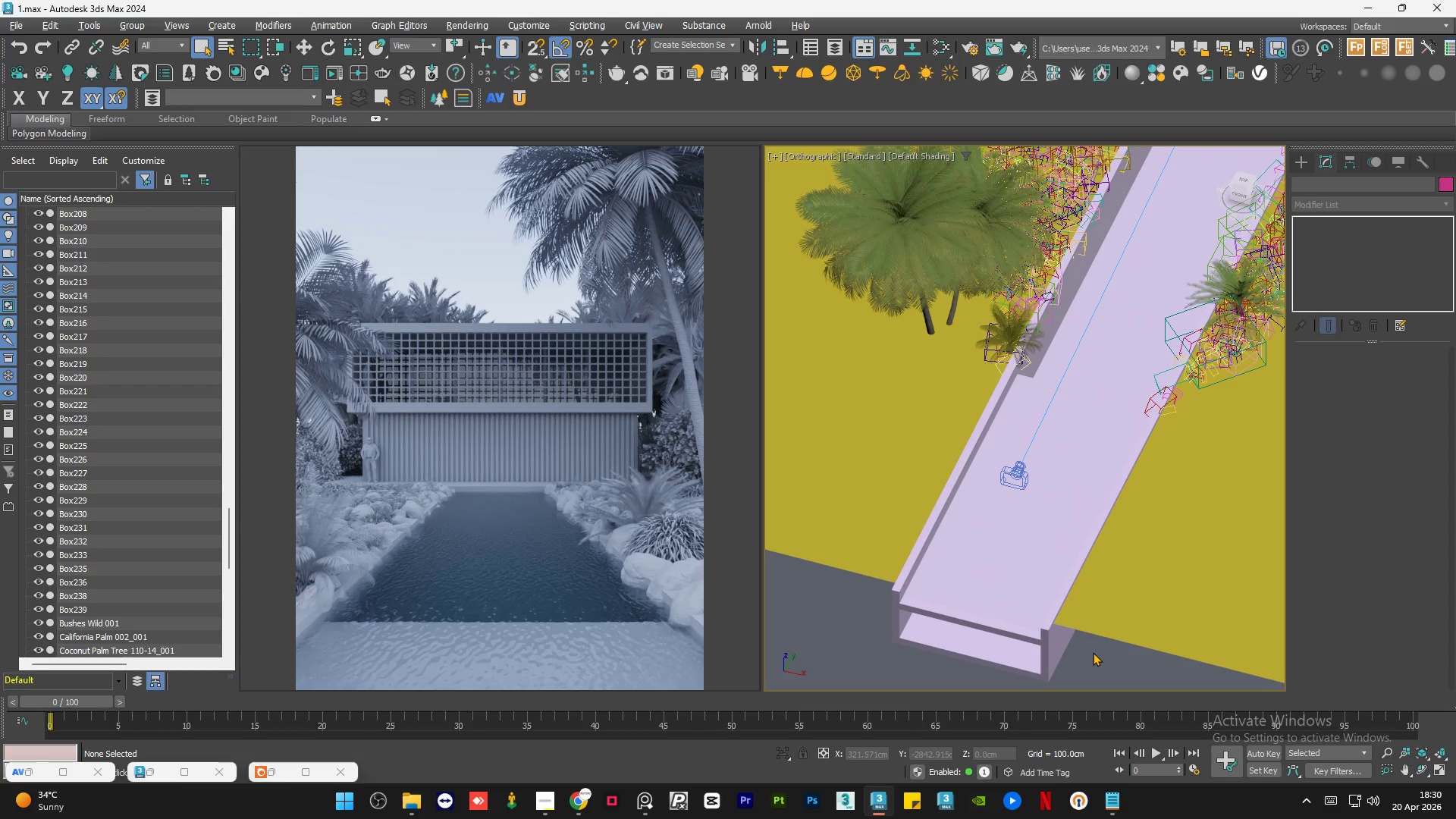 
wait(71.45)
 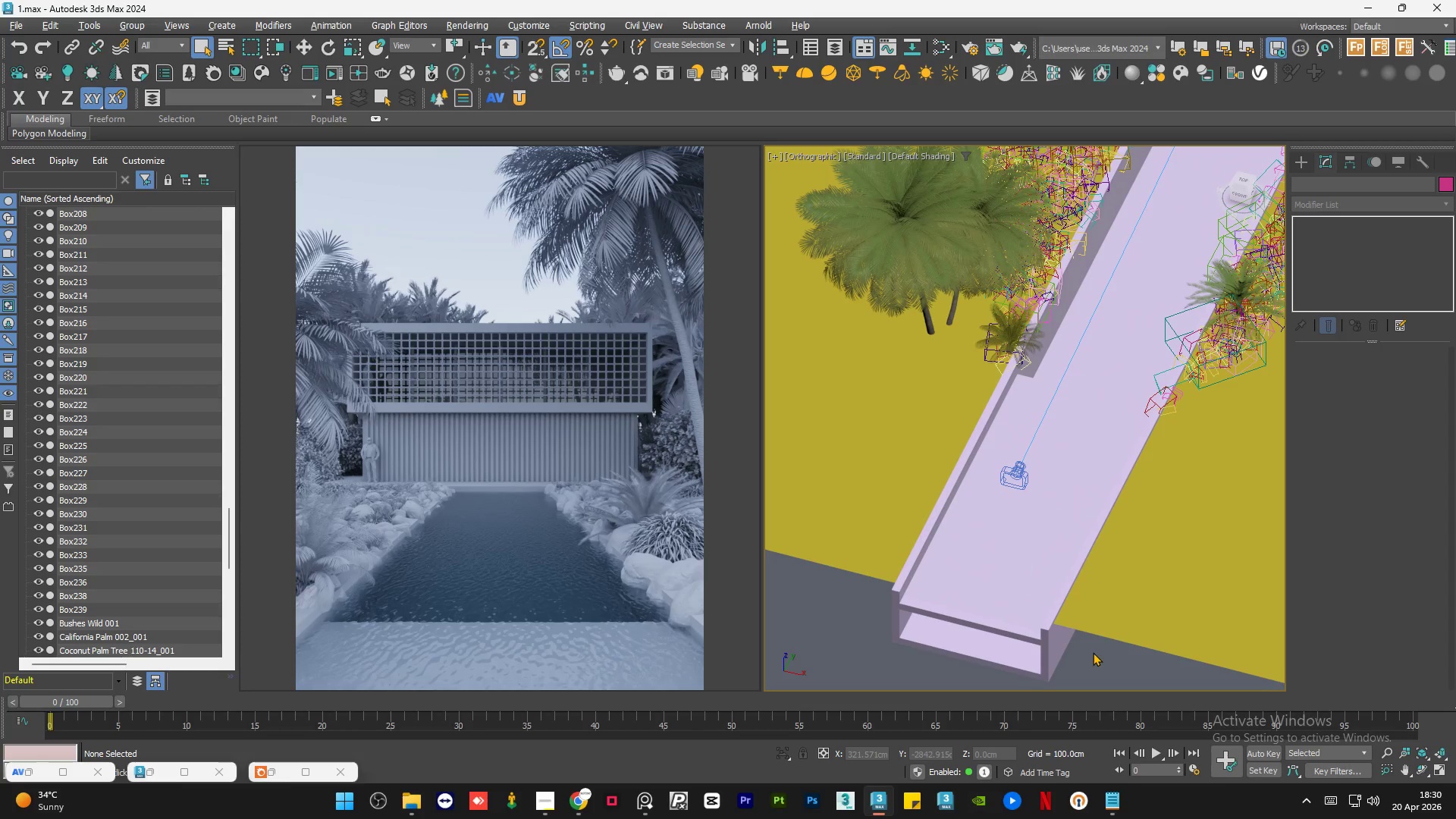 
scroll: coordinate [1044, 546], scroll_direction: down, amount: 10.0
 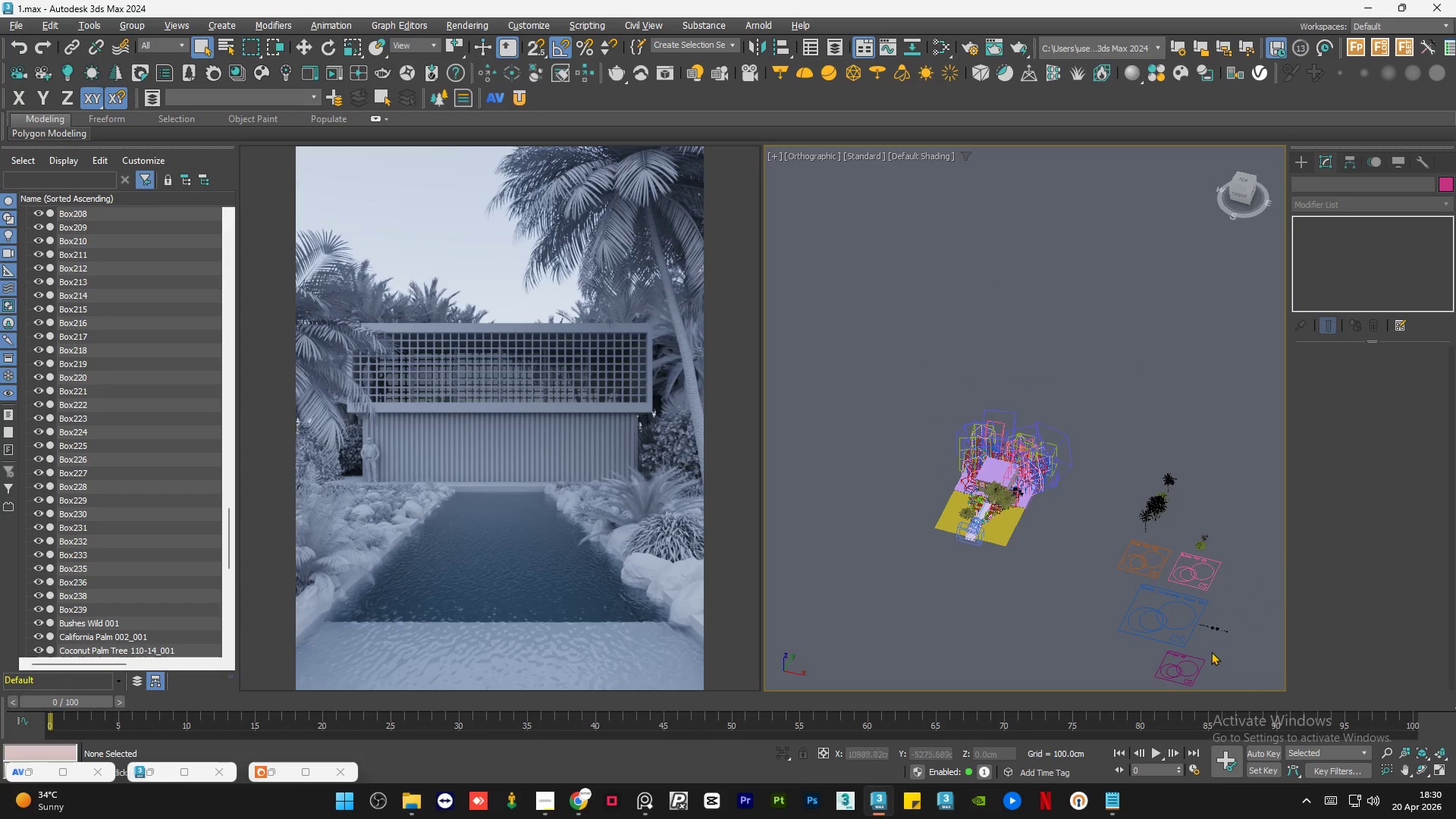 
scroll: coordinate [1193, 669], scroll_direction: up, amount: 2.0
 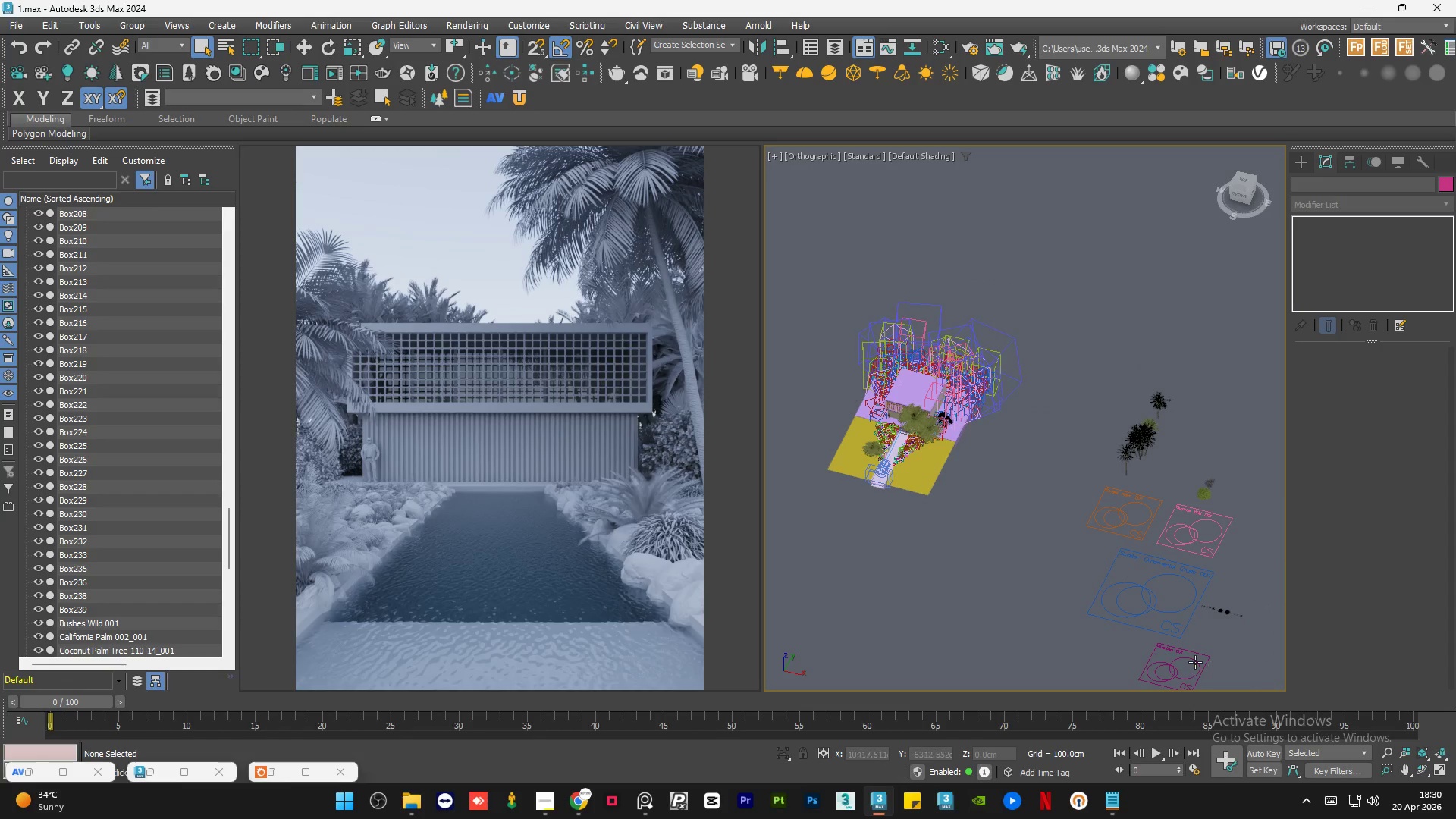 
left_click([1195, 662])
 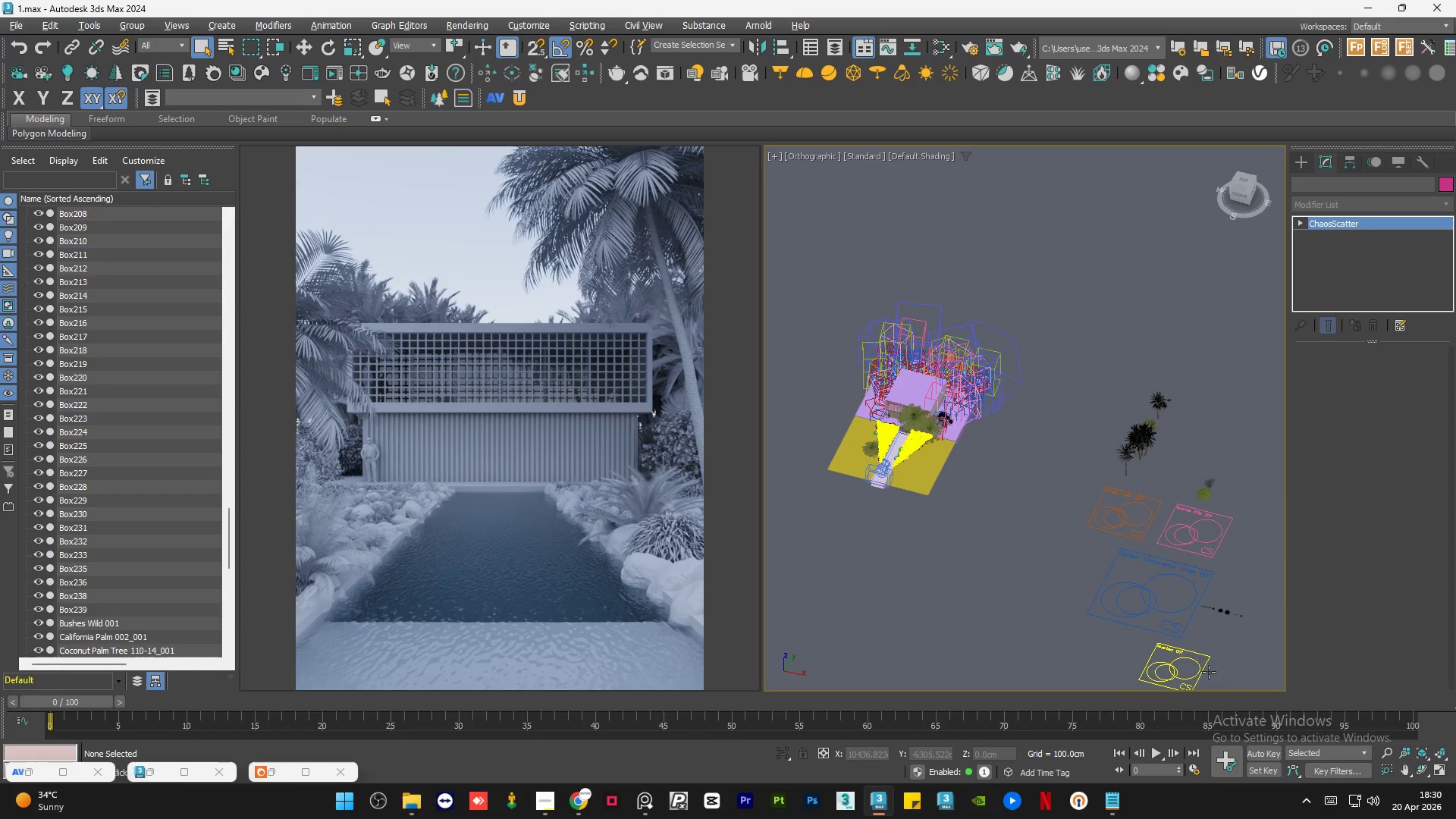 
scroll: coordinate [900, 460], scroll_direction: up, amount: 14.0
 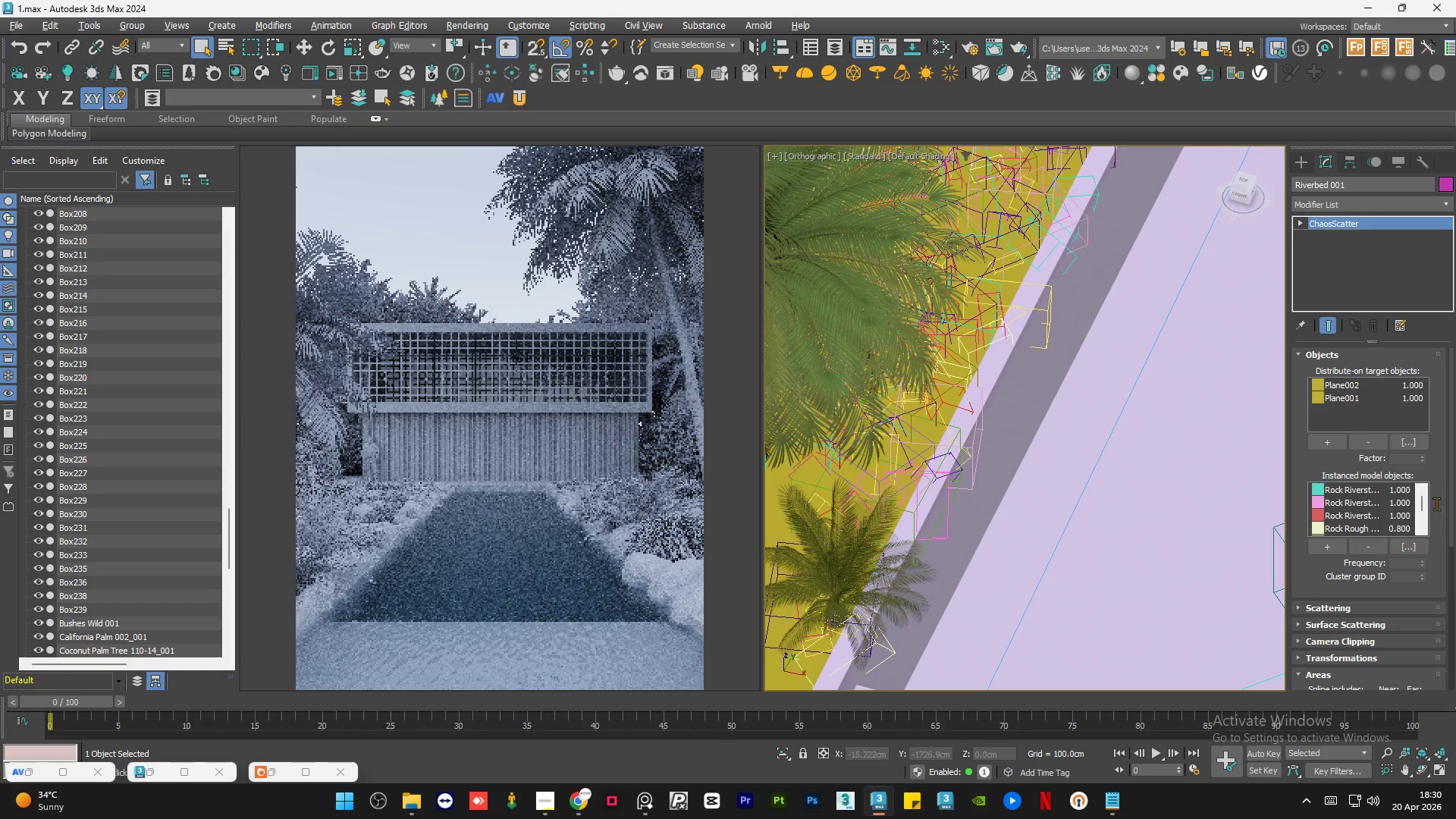 
left_click_drag(start_coordinate=[1452, 473], to_coordinate=[1455, 556])
 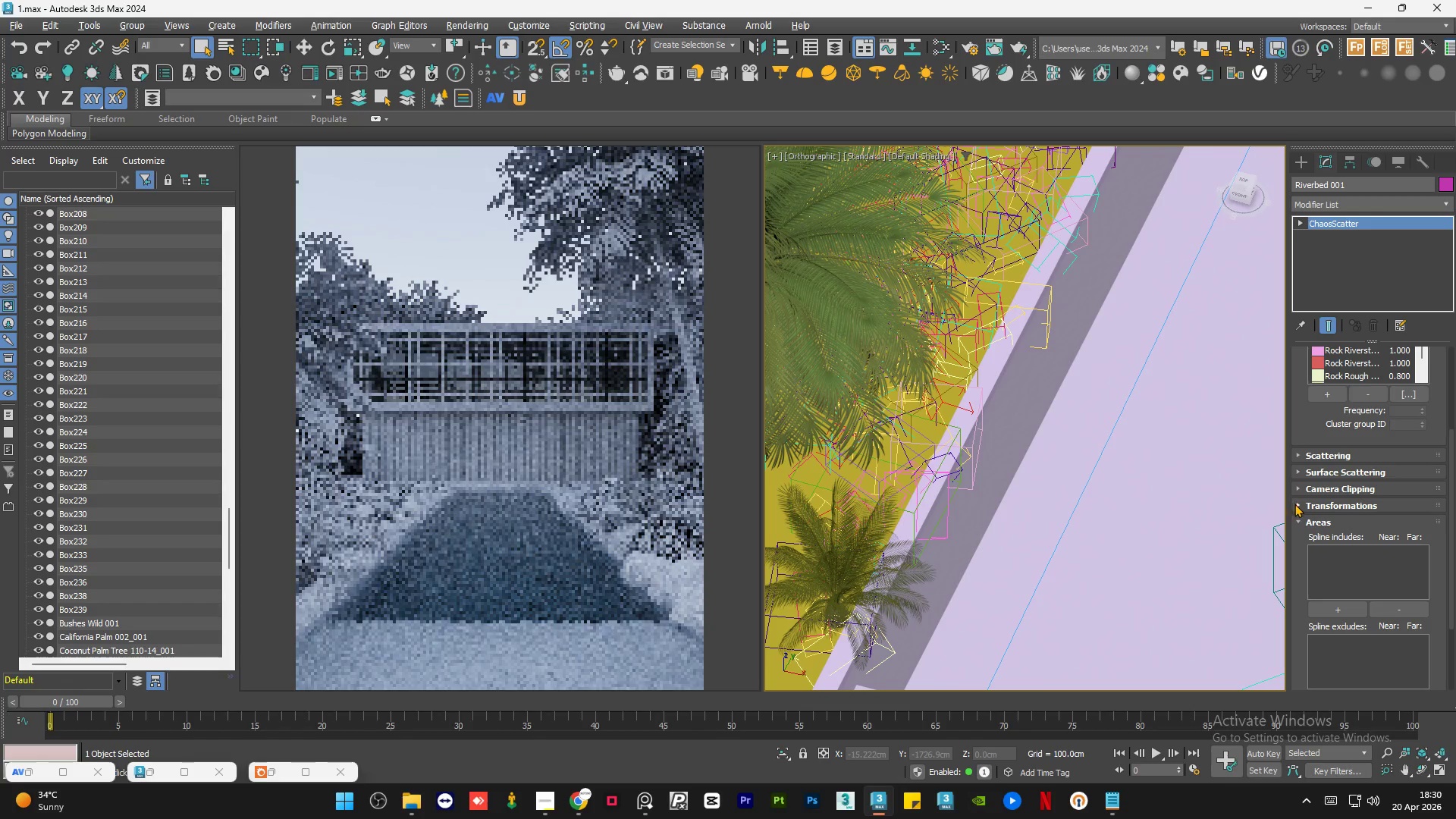 
left_click([1296, 506])
 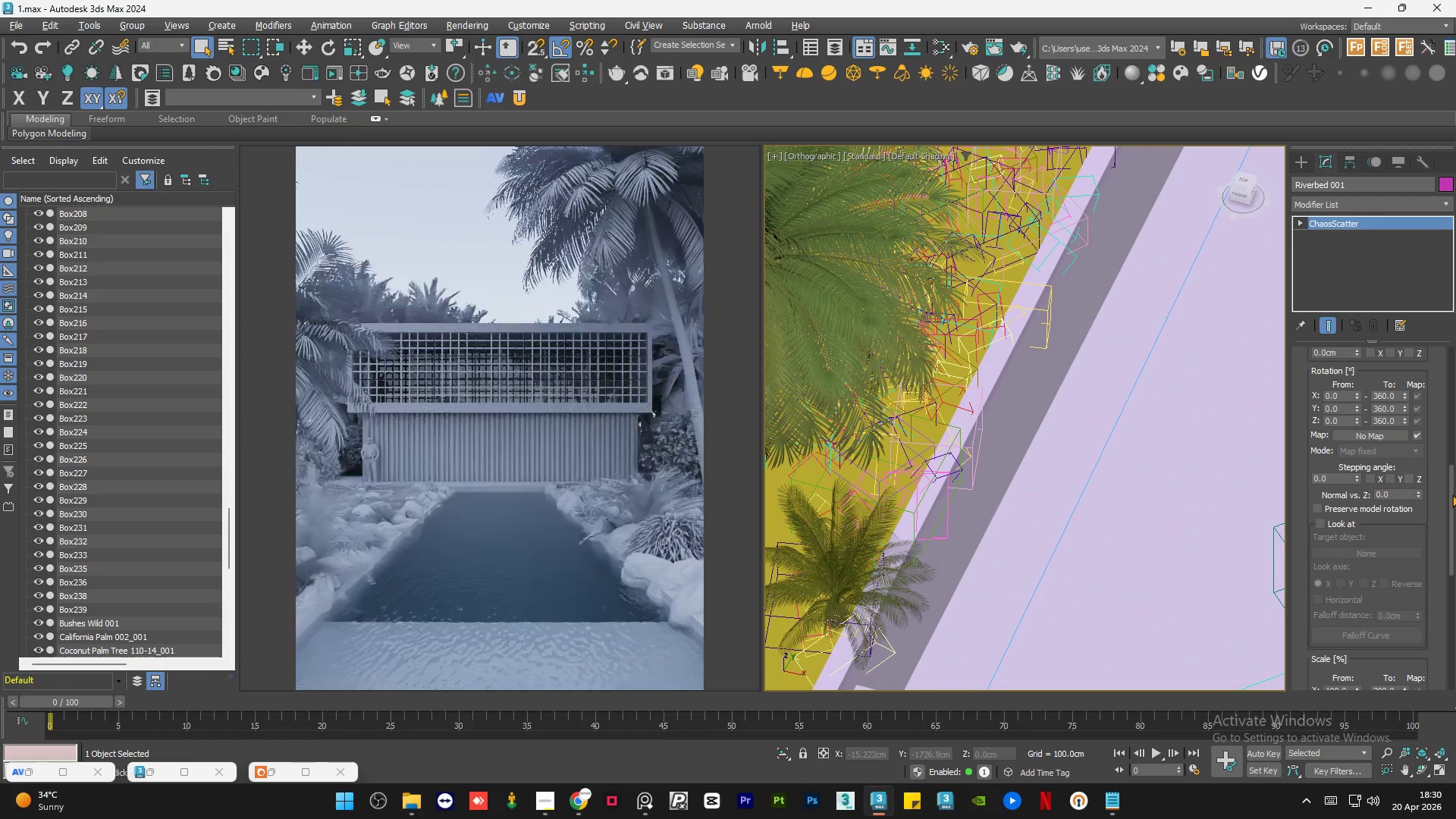 
left_click_drag(start_coordinate=[1448, 497], to_coordinate=[1455, 551])
 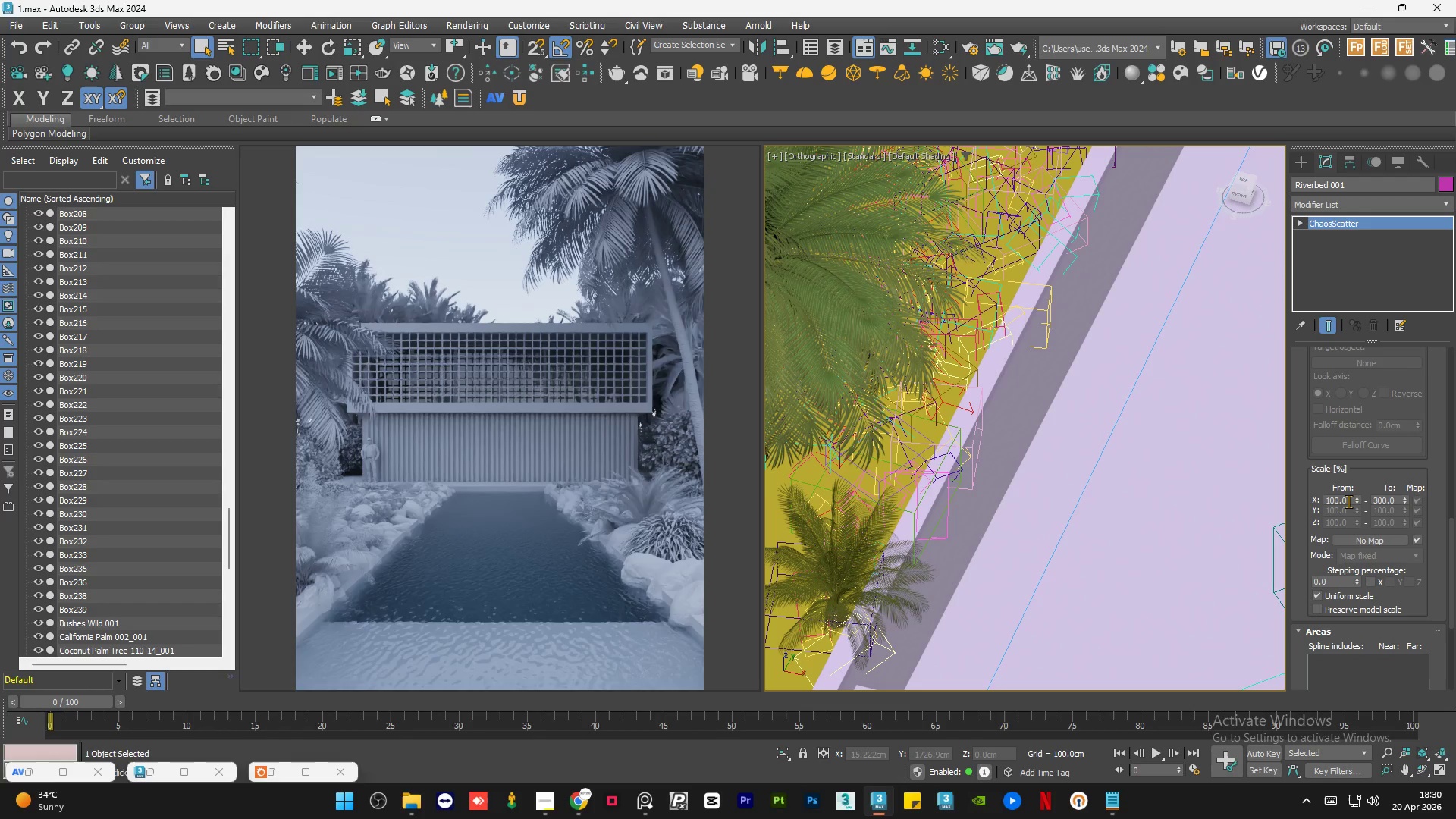 
double_click([1348, 501])
 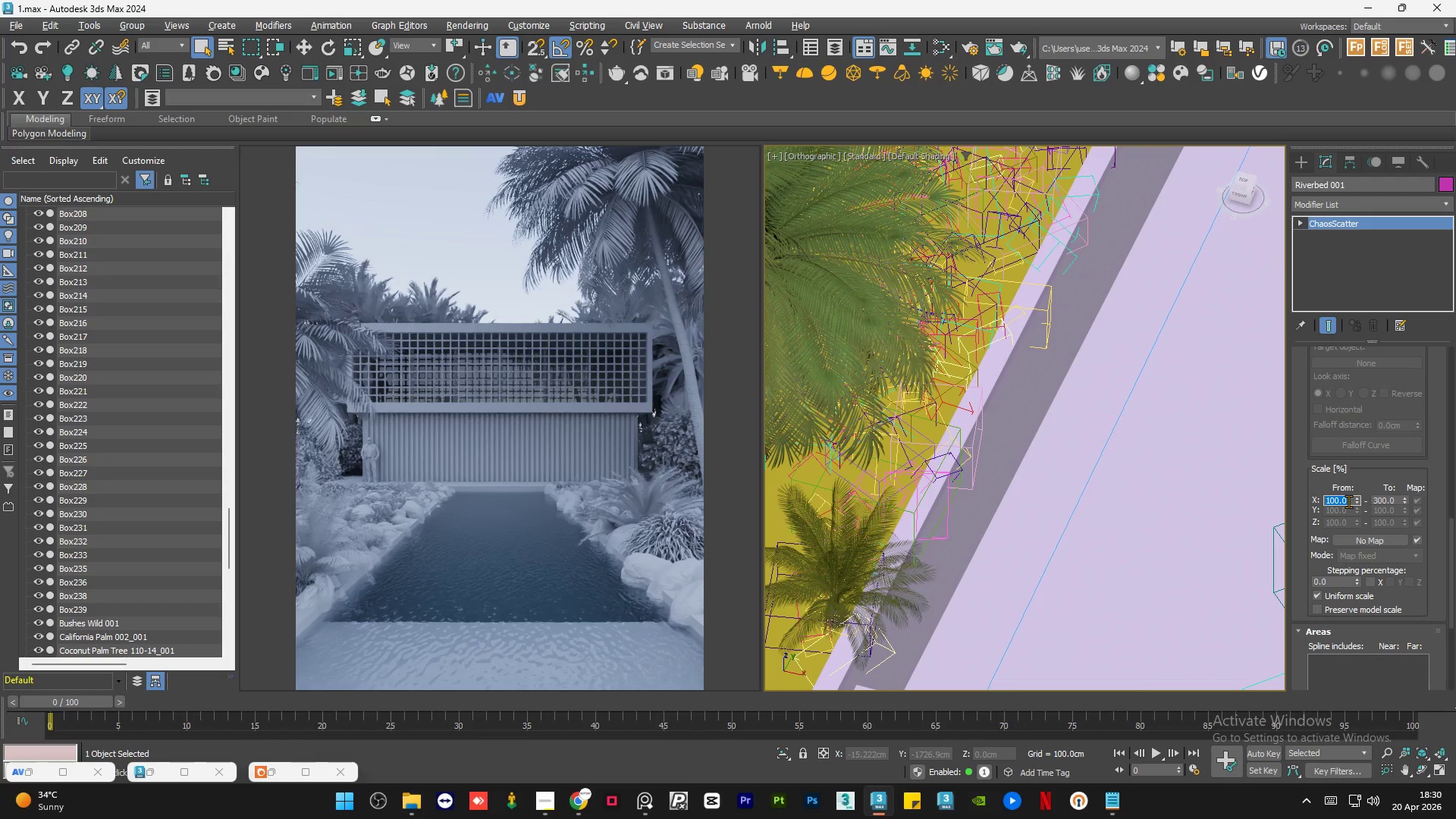 
key(Numpad1)
 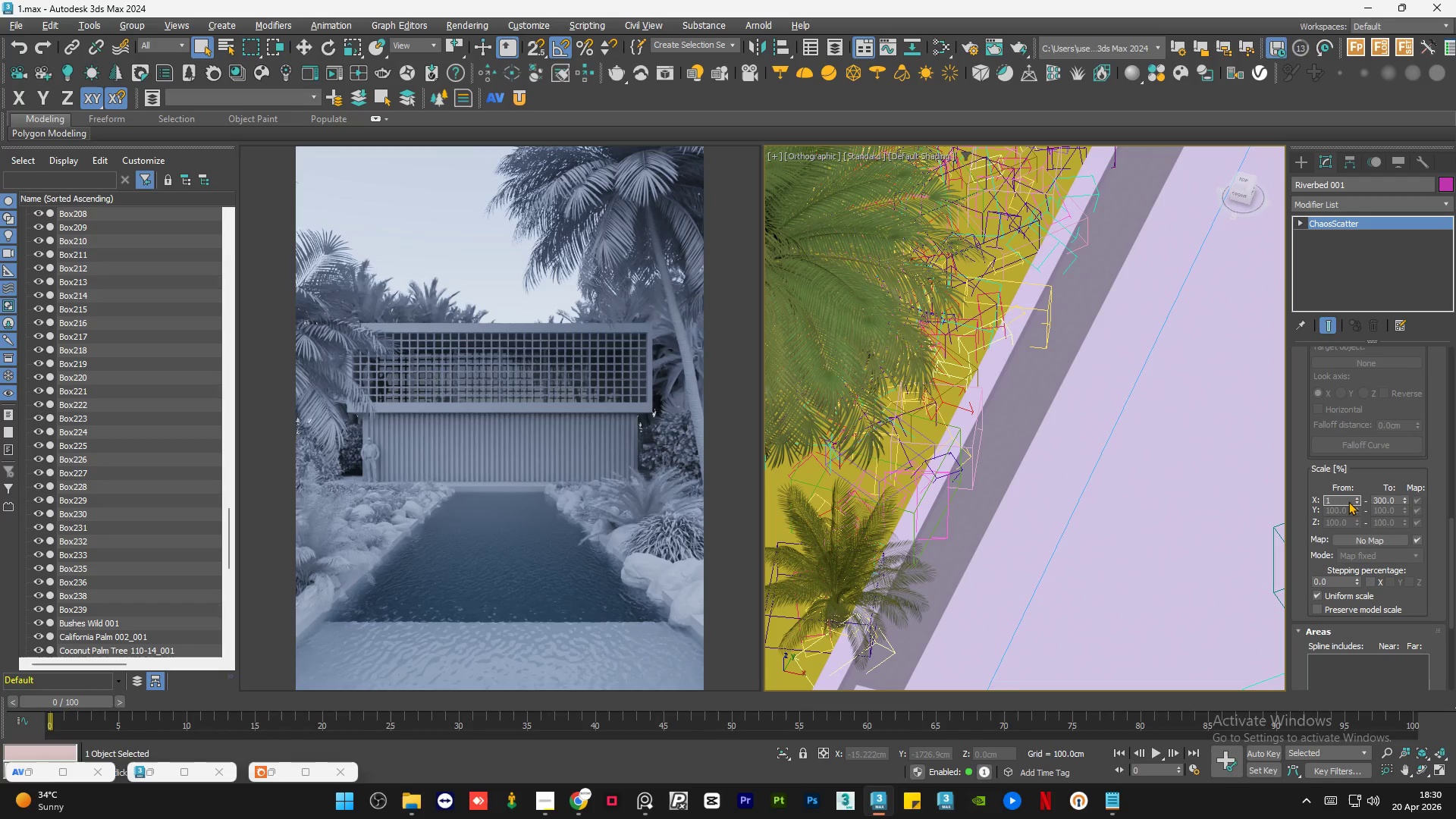 
key(Numpad0)
 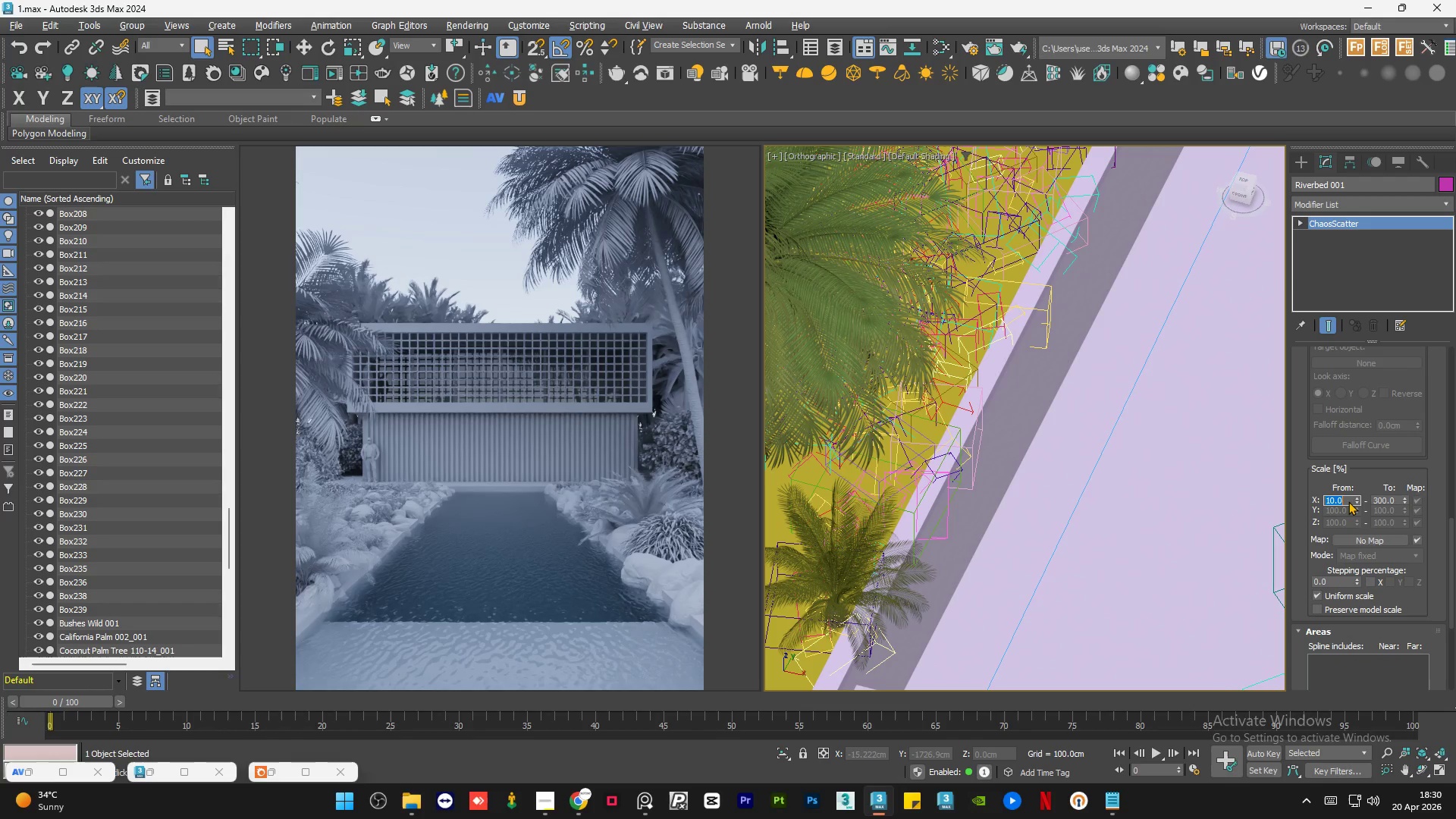 
key(NumpadEnter)
 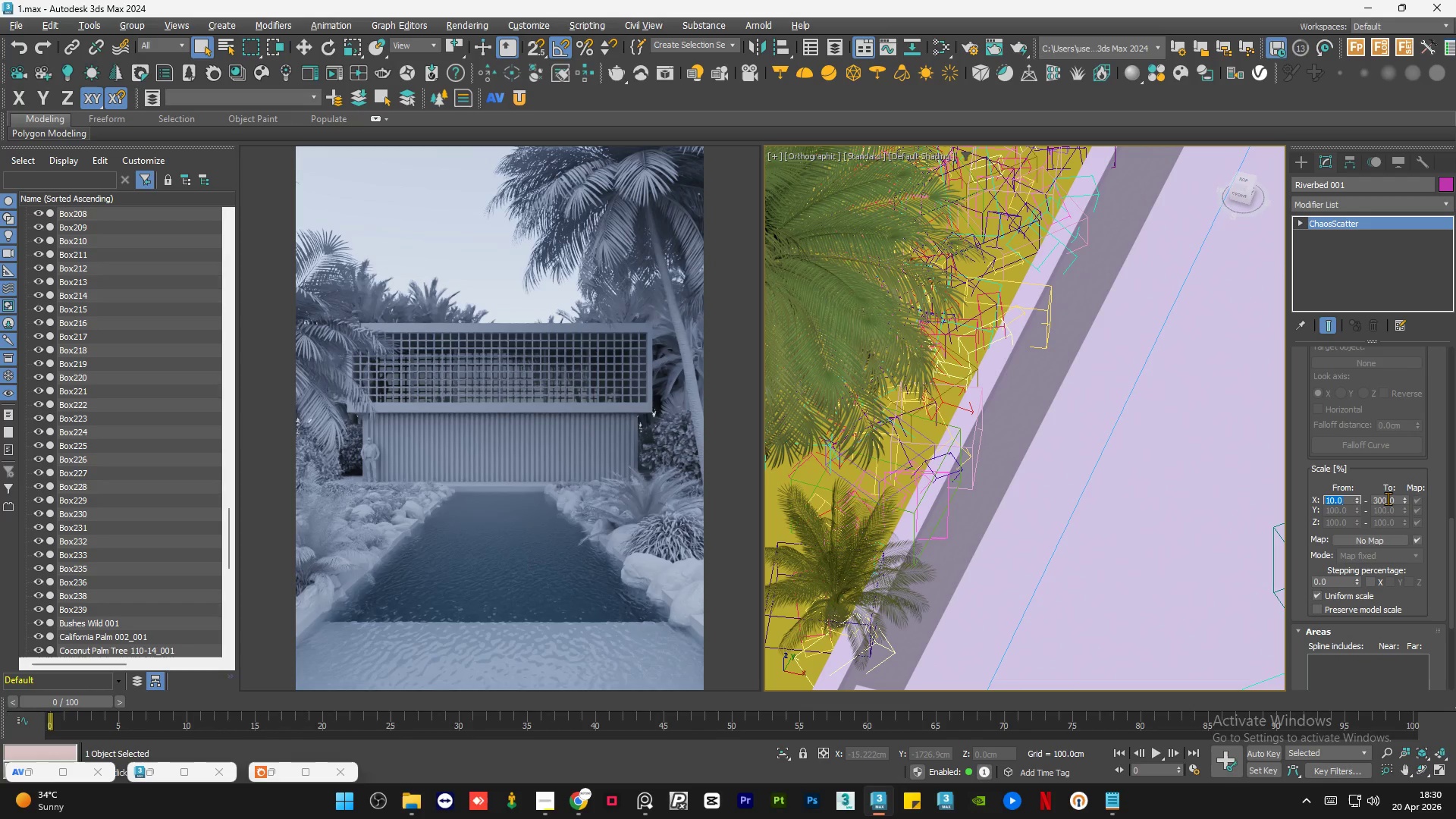 
double_click([1388, 498])
 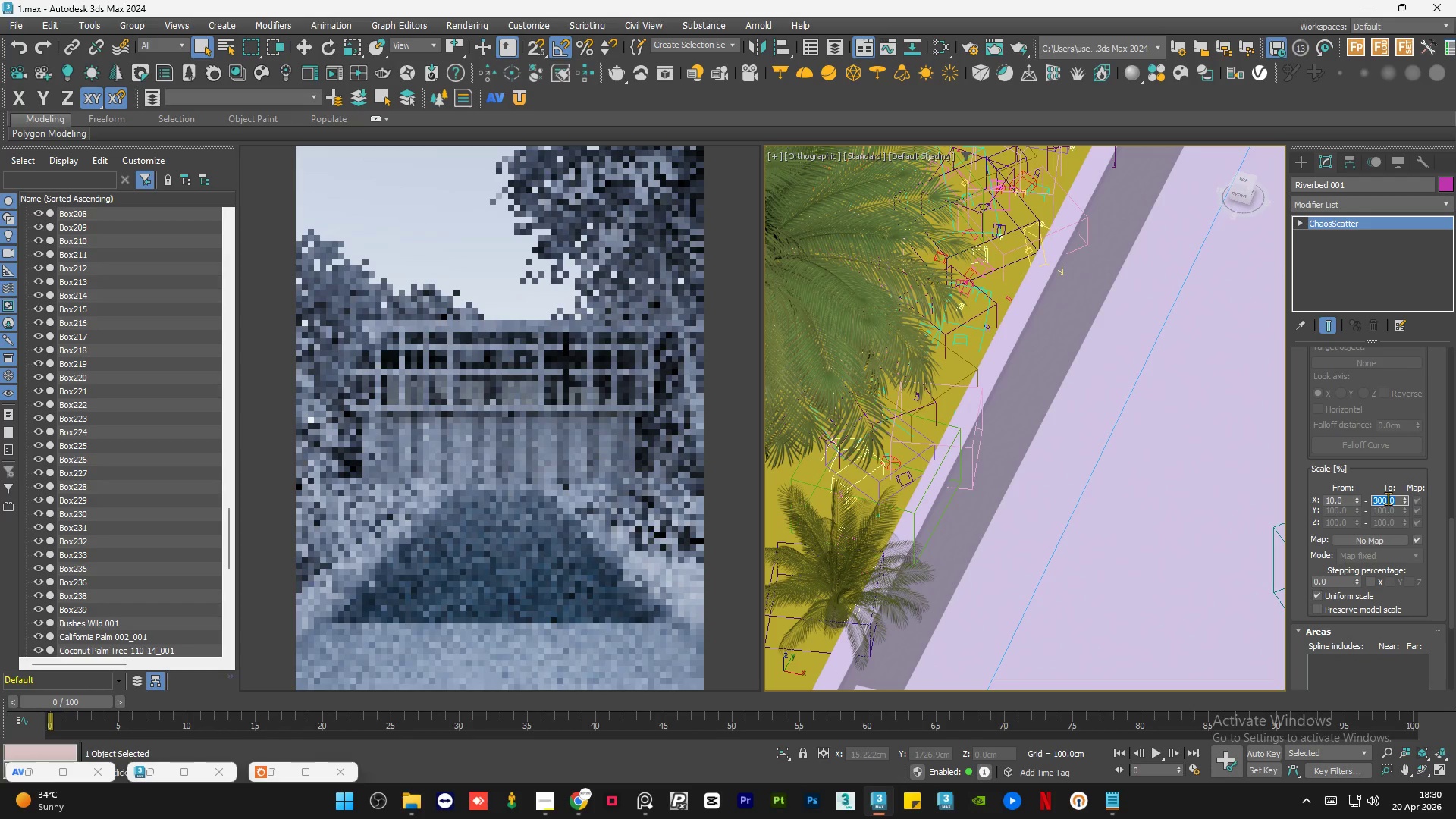 
key(Numpad3)
 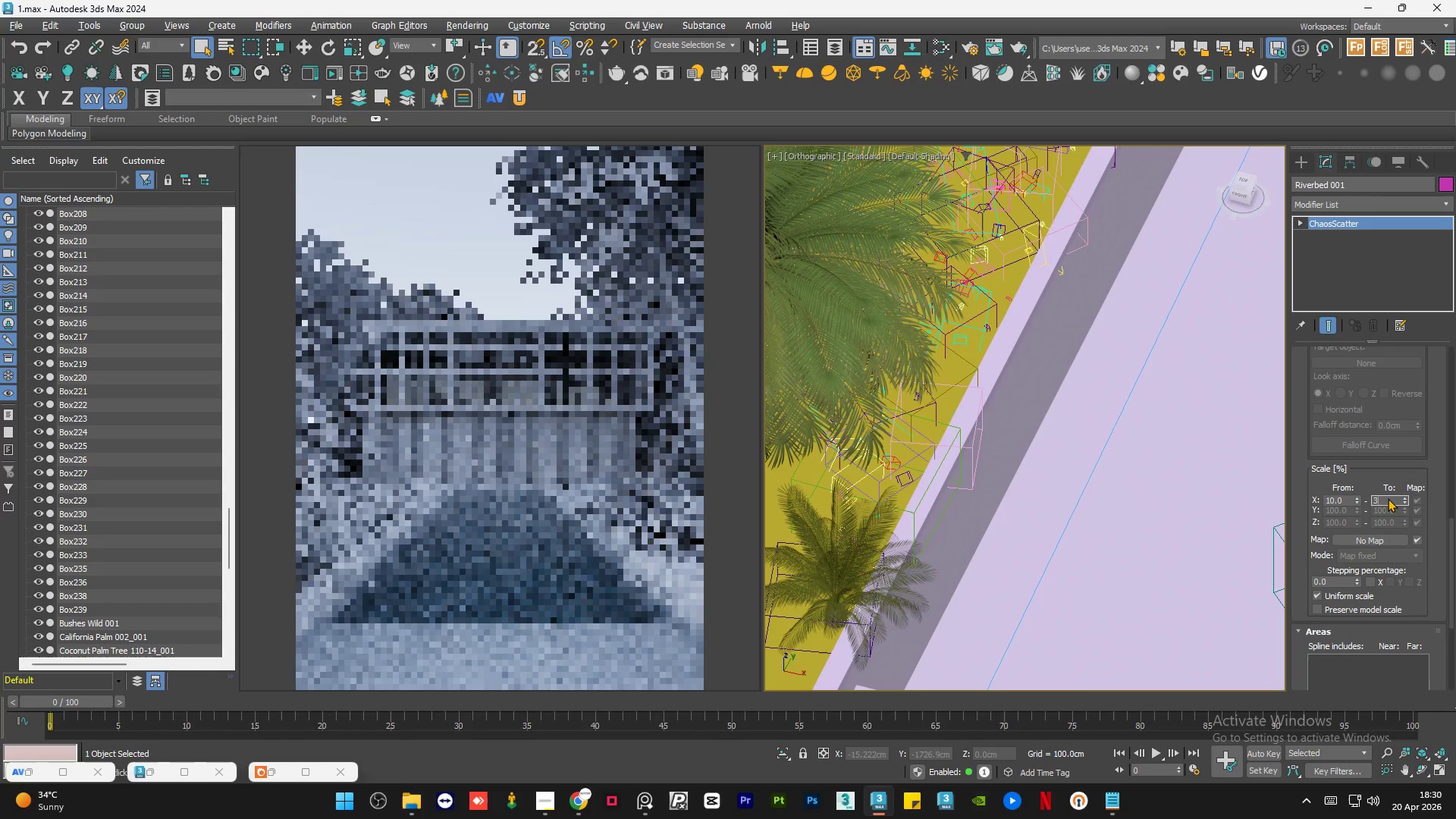 
key(Numpad0)
 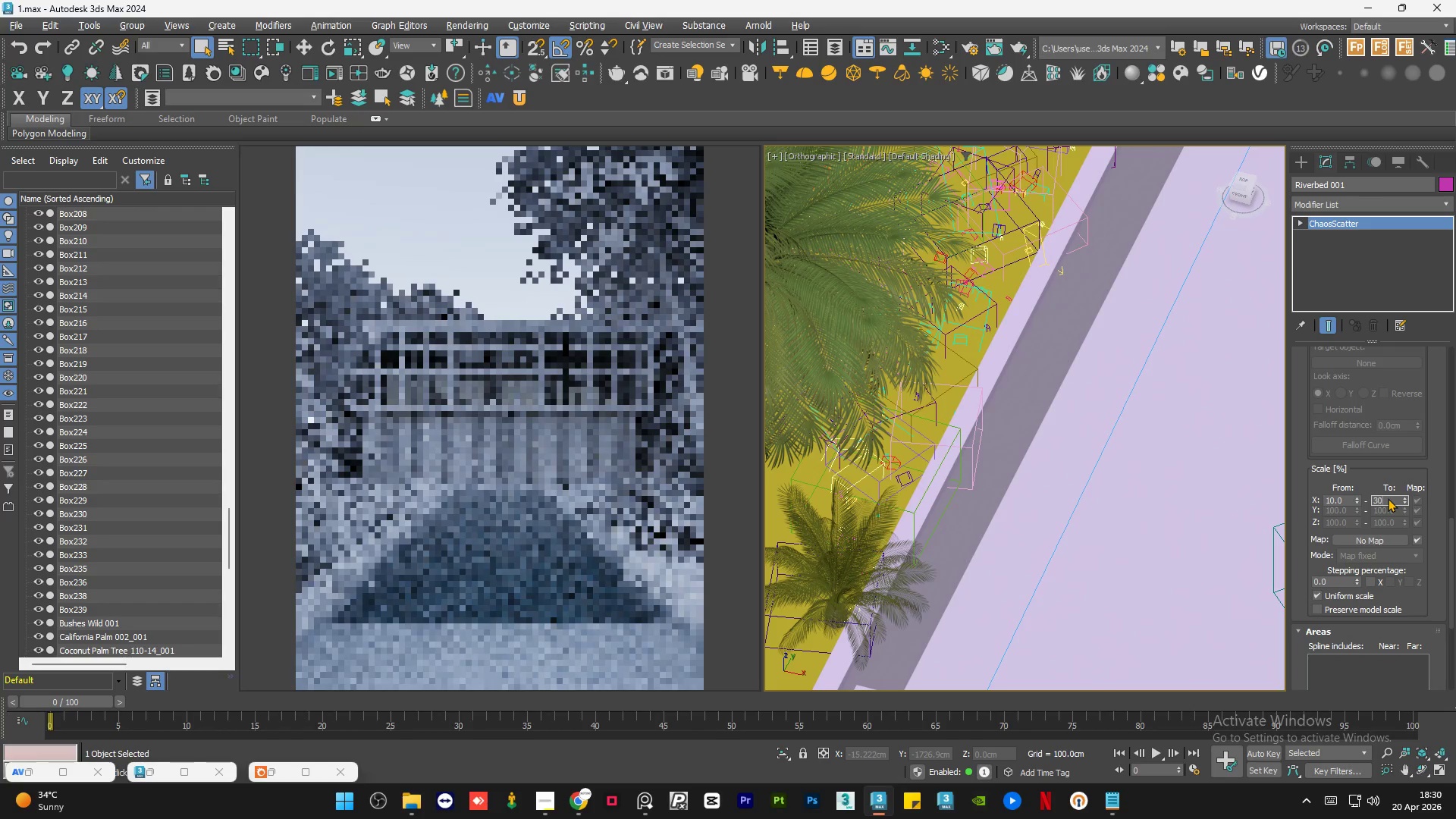 
key(NumpadEnter)
 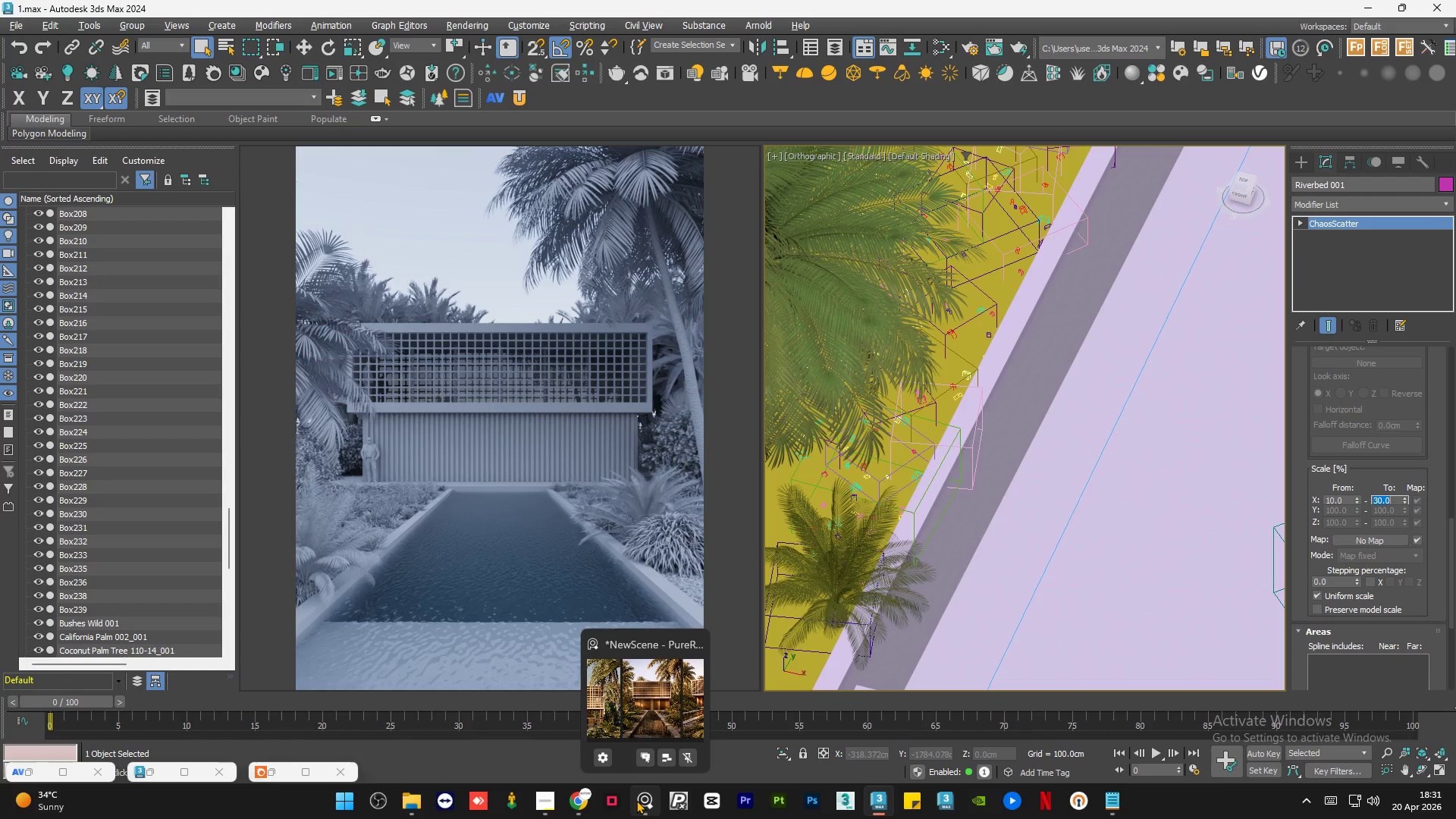 
wait(56.88)
 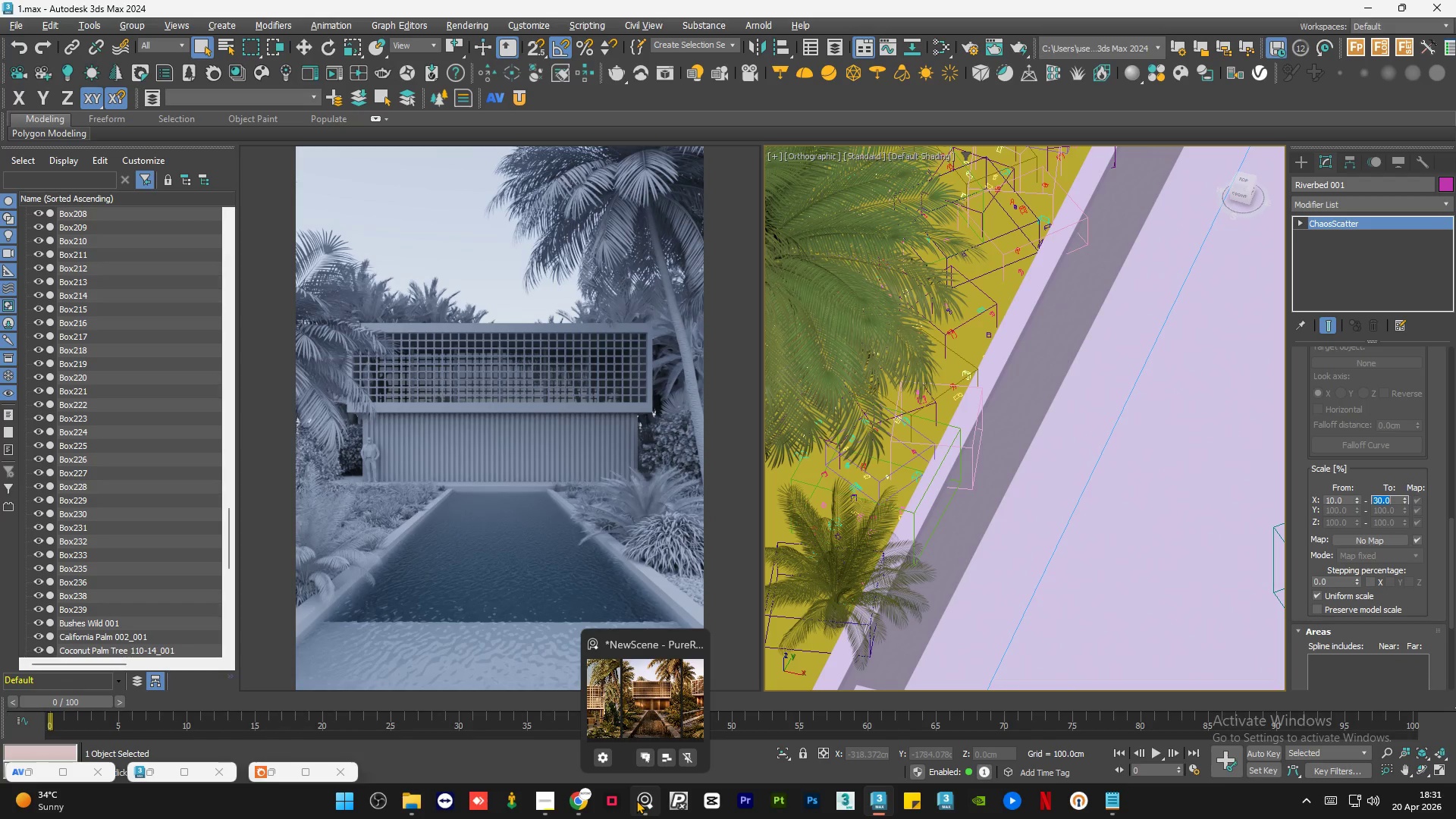 
left_click([551, 792])